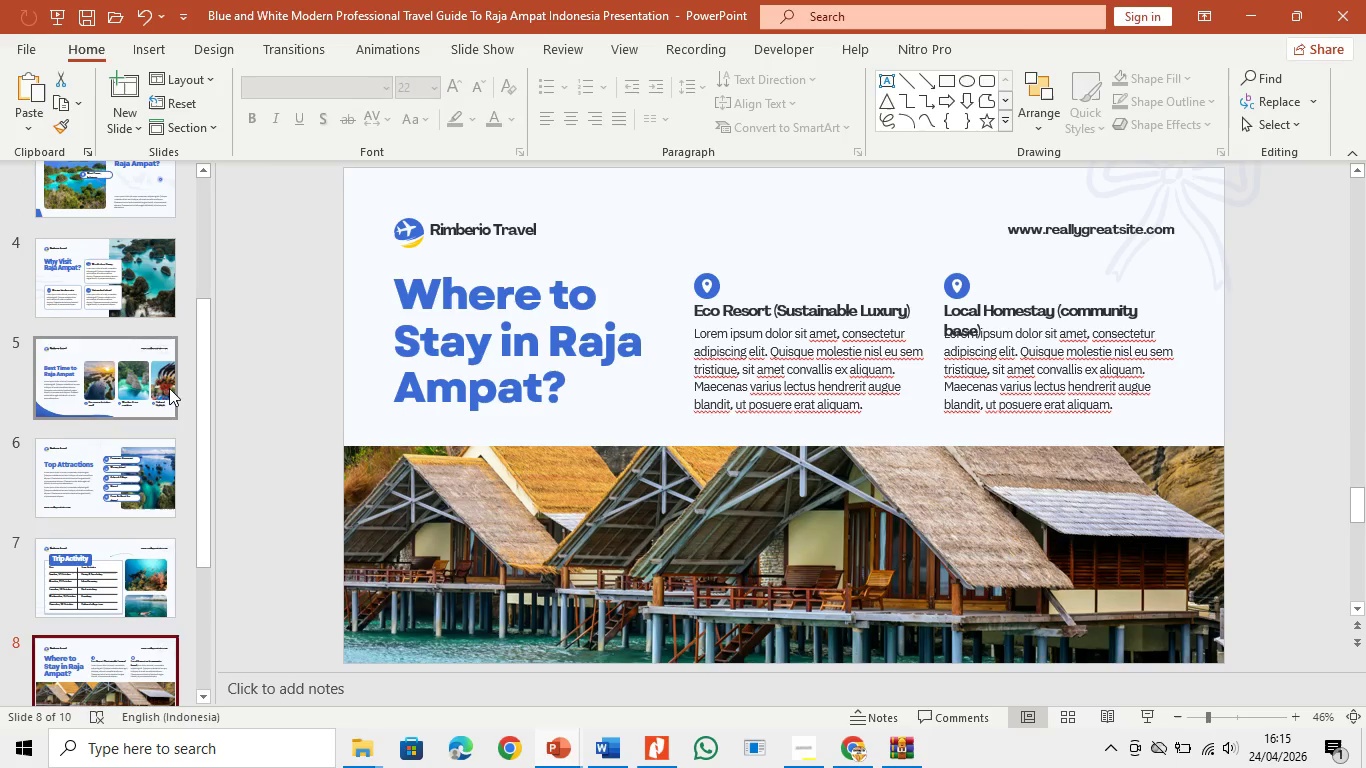 
left_click([169, 388])
 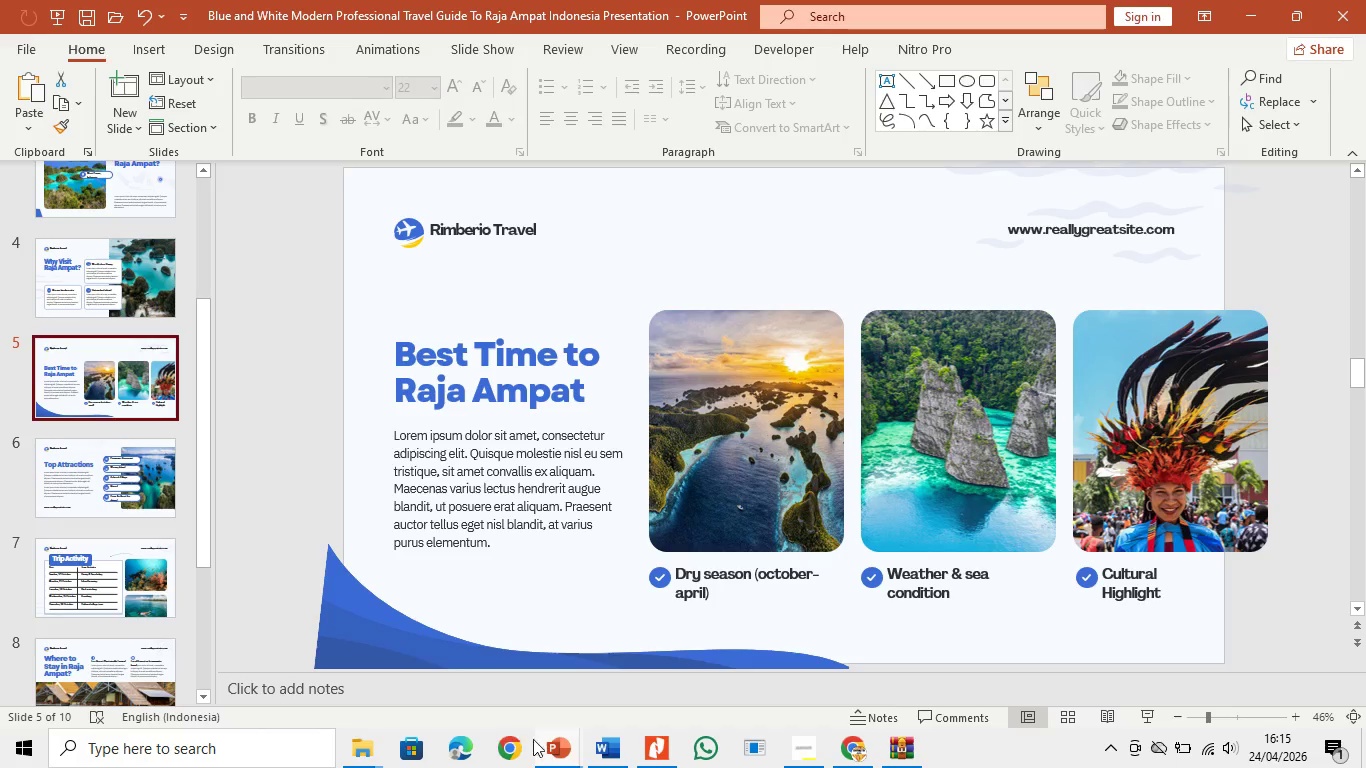 
left_click([598, 746])
 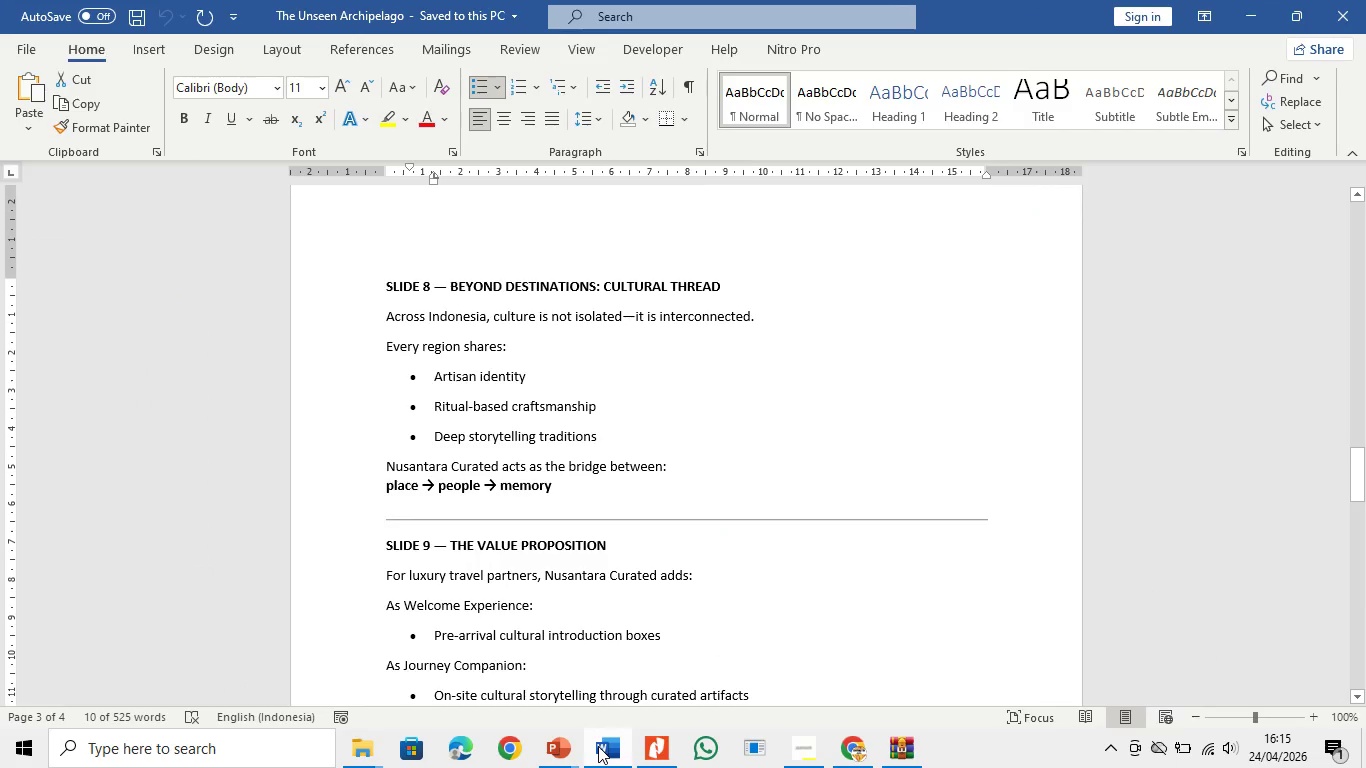 
left_click([598, 746])
 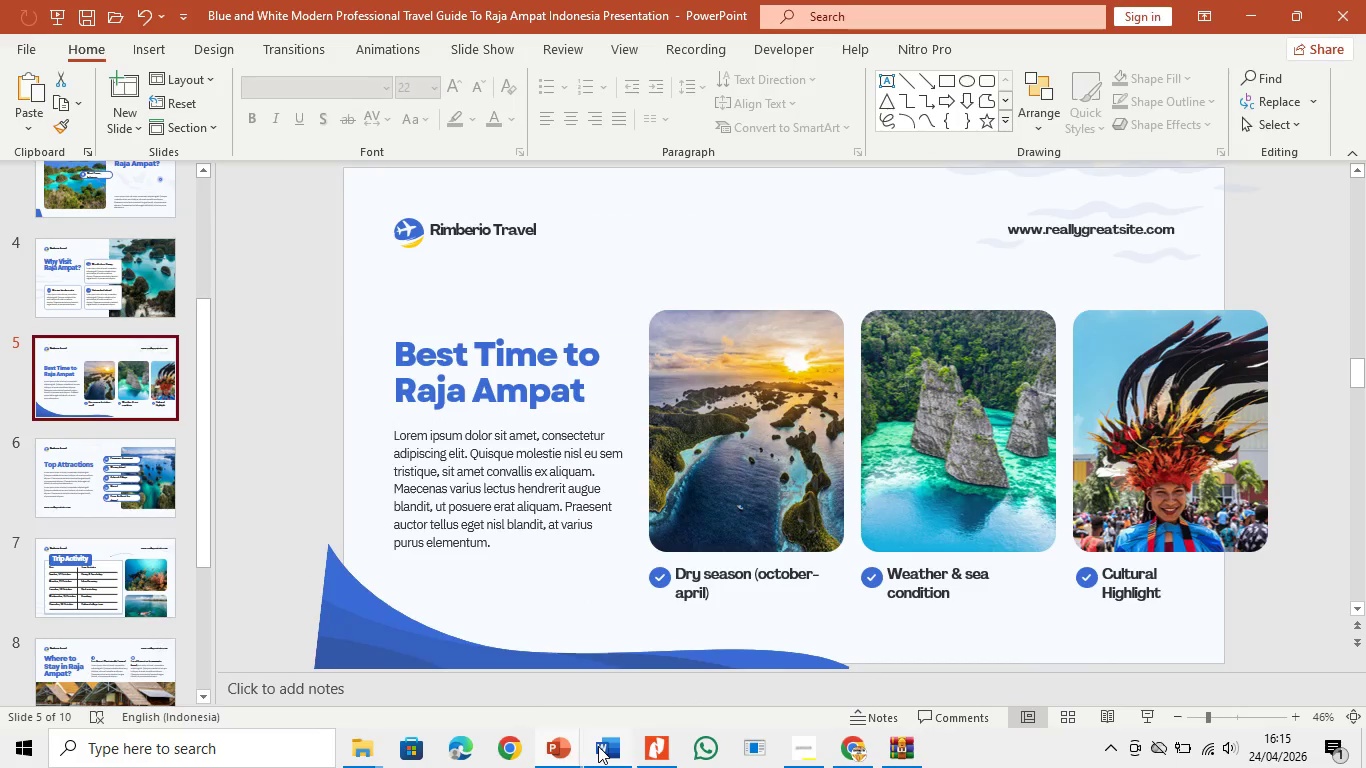 
left_click([598, 746])
 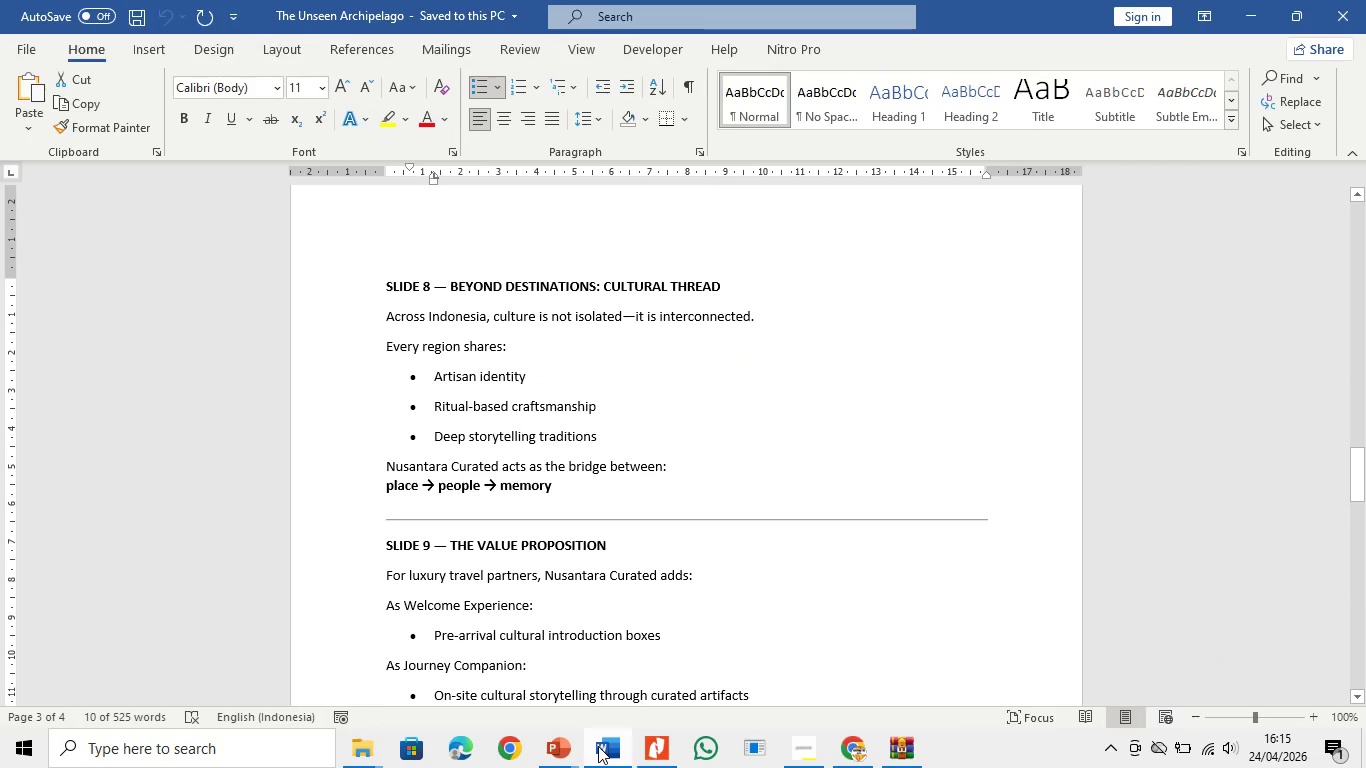 
left_click([598, 746])
 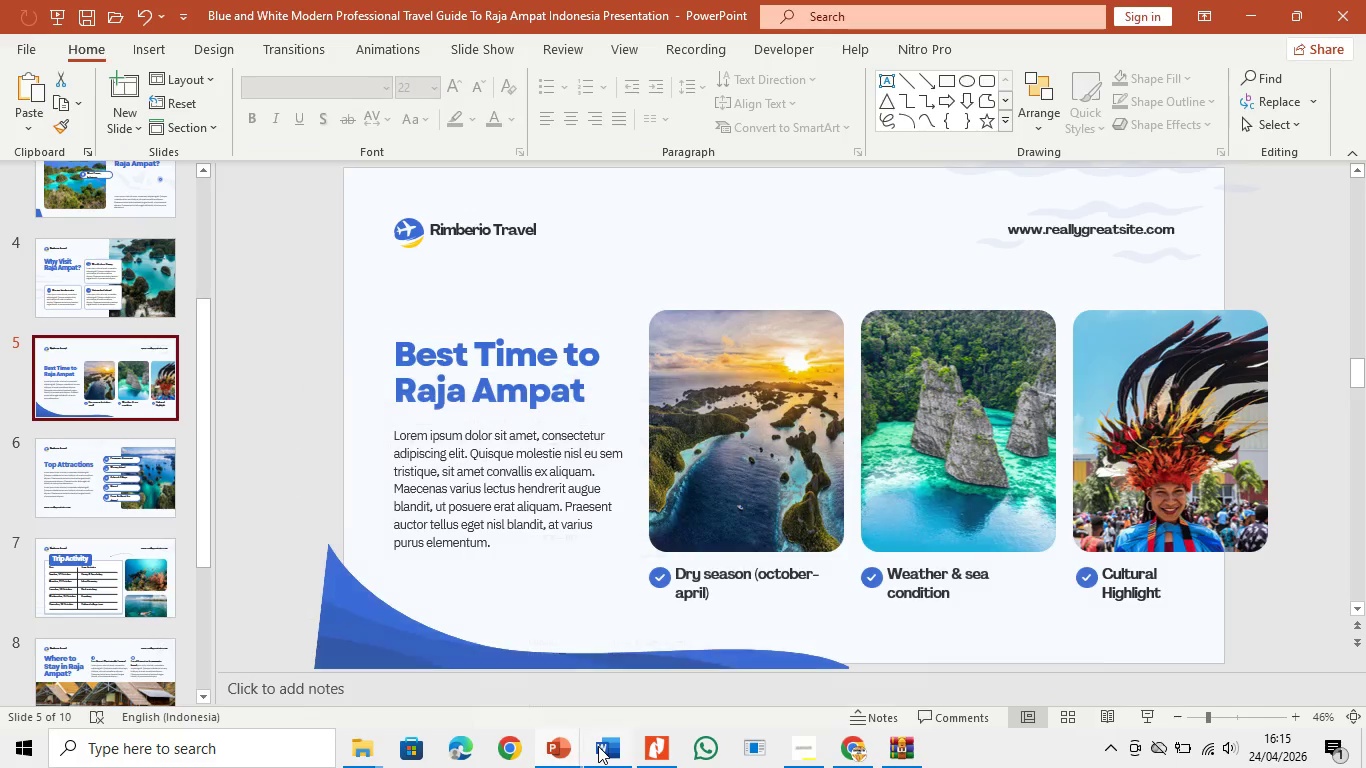 
left_click([598, 746])
 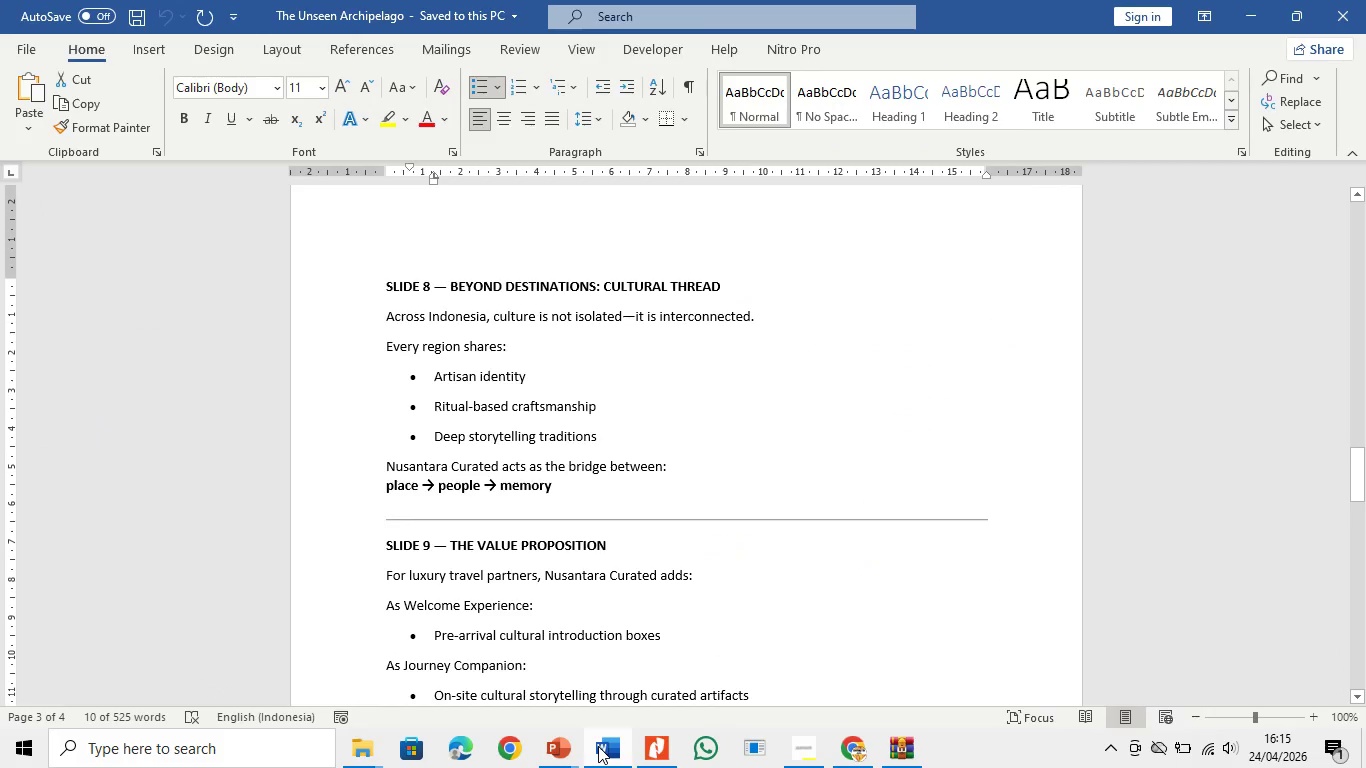 
left_click([598, 746])
 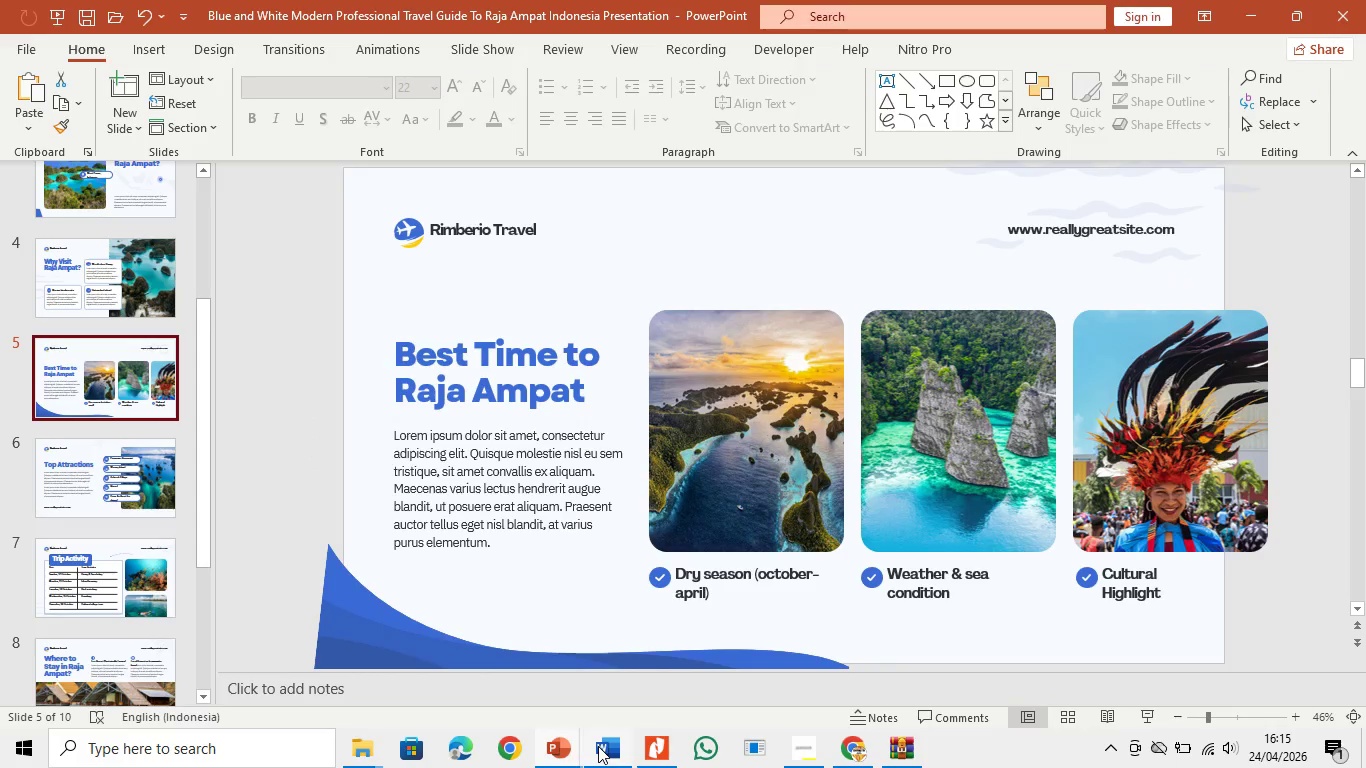 
left_click([598, 746])
 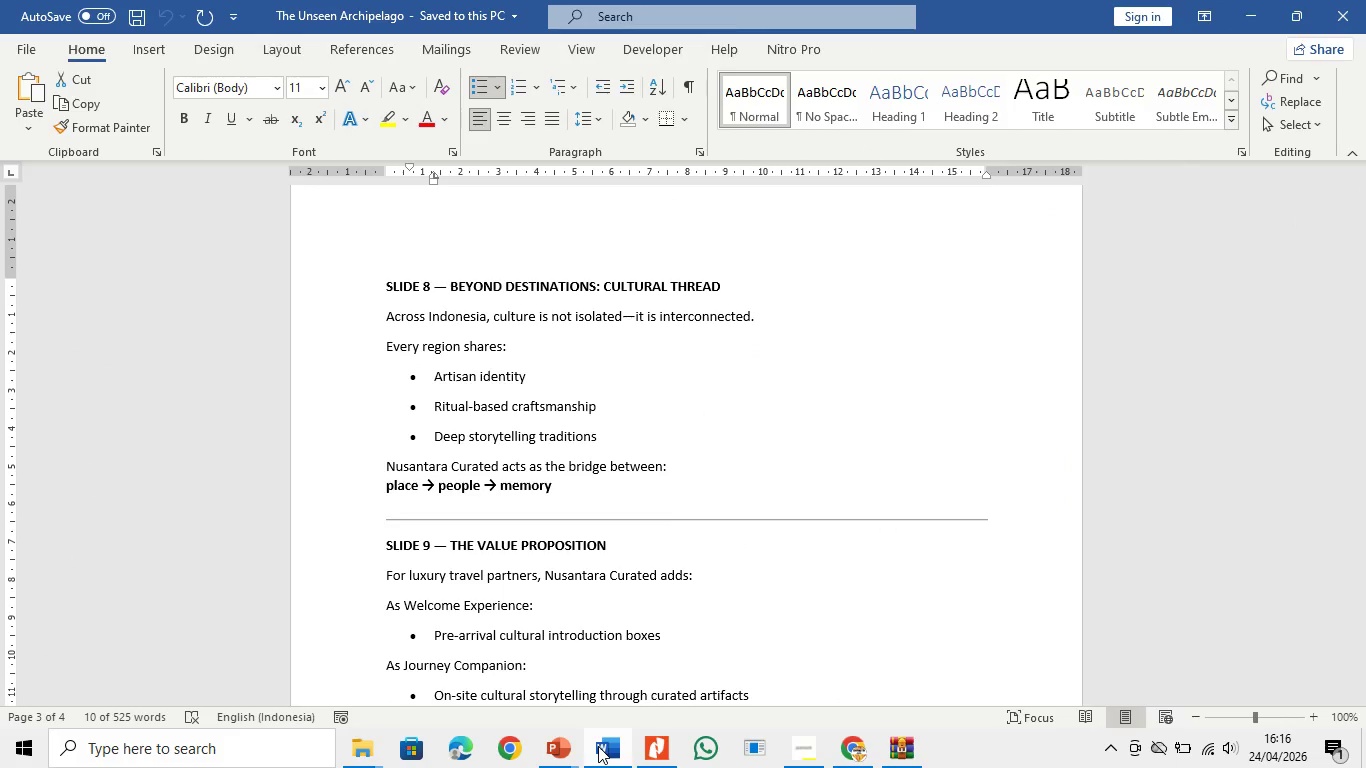 
wait(11.08)
 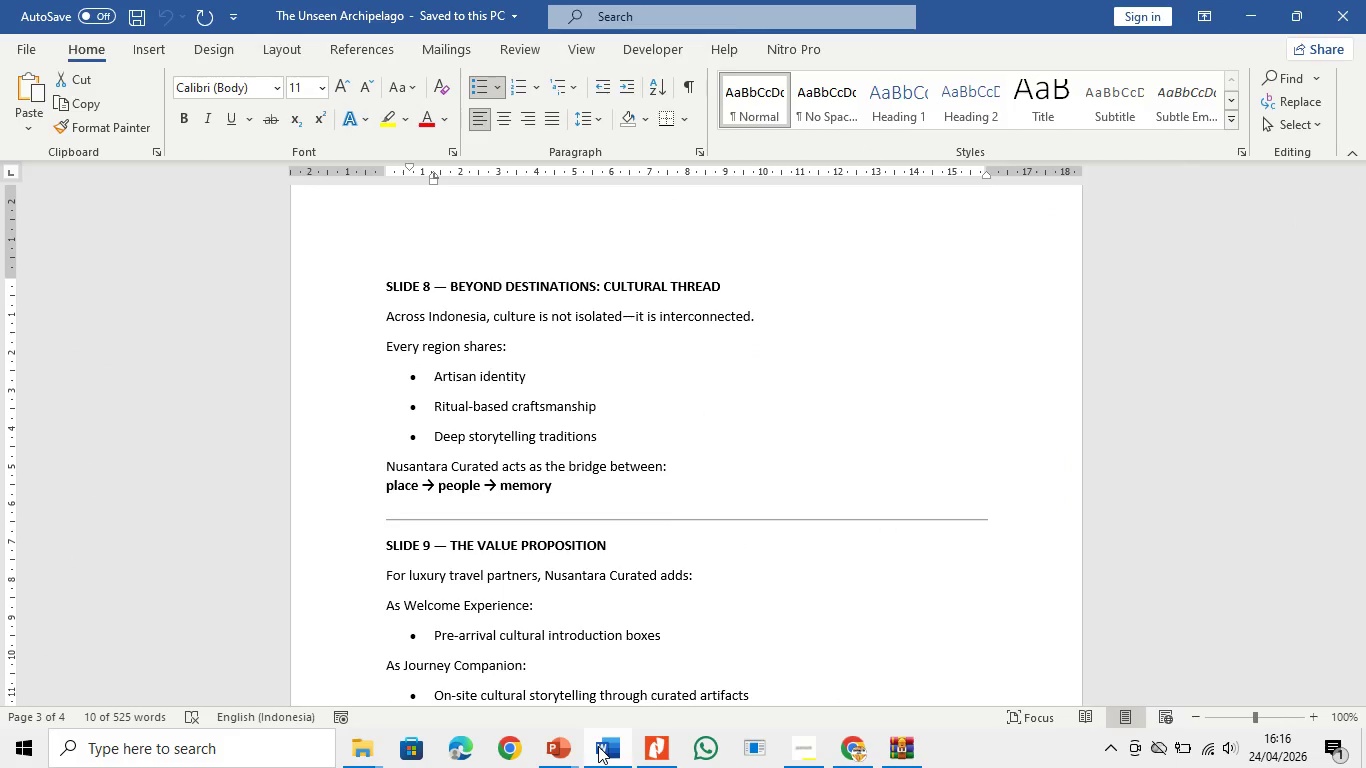 
left_click_drag(start_coordinate=[435, 379], to_coordinate=[521, 379])
 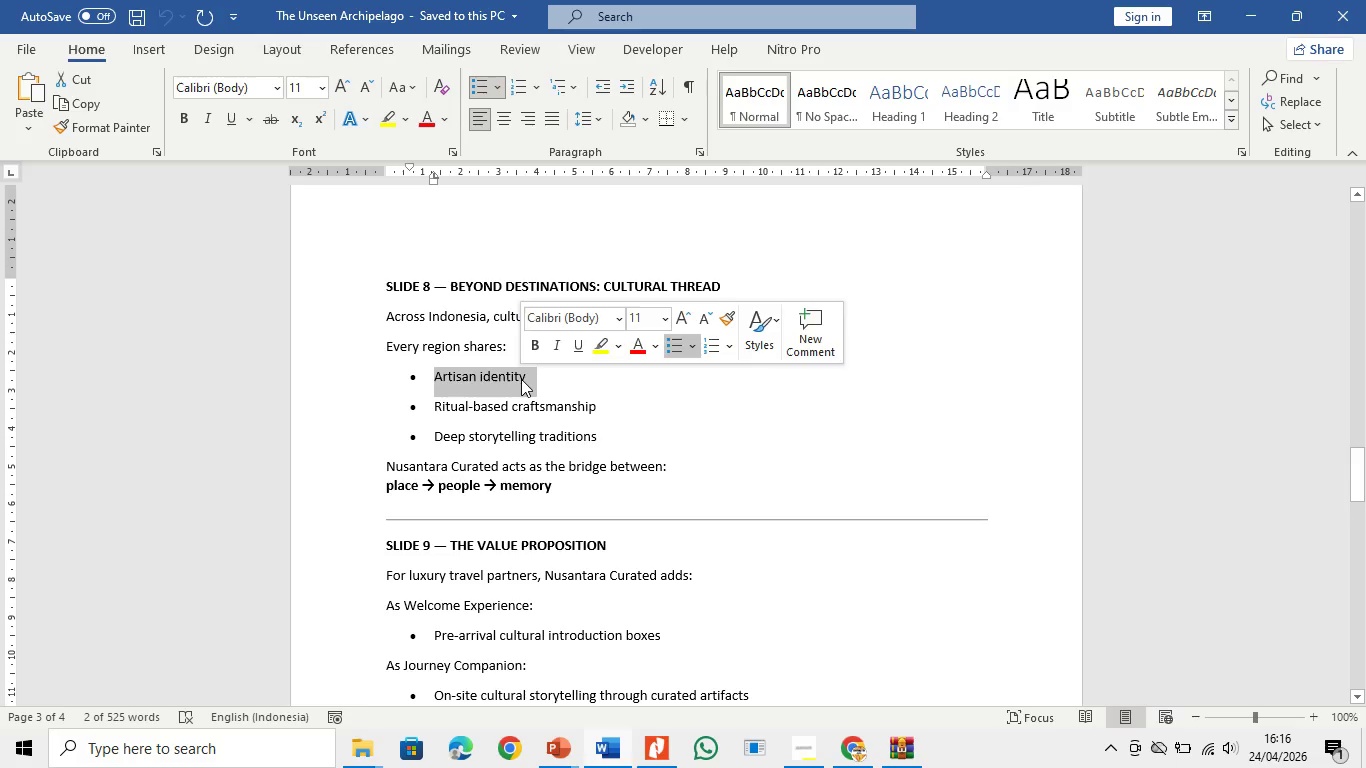 
right_click([521, 379])
 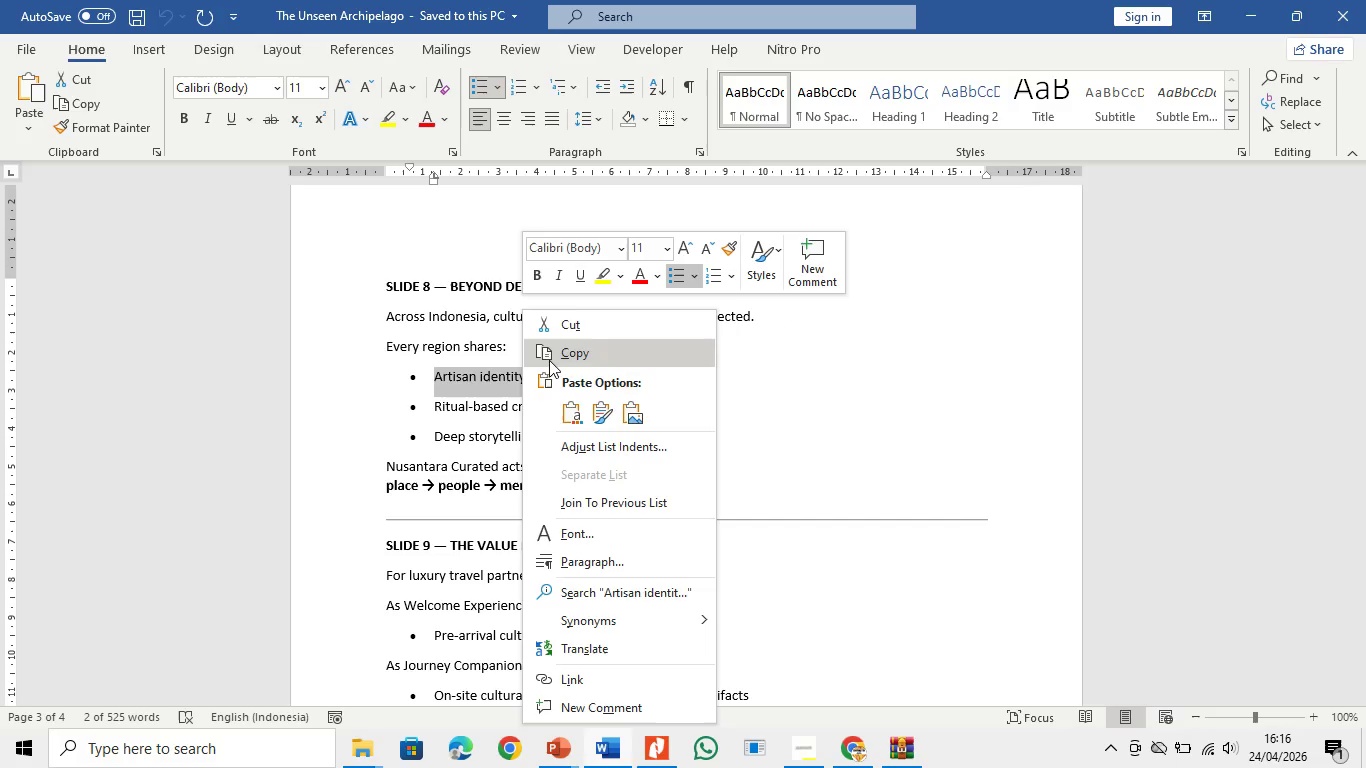 
left_click([557, 348])
 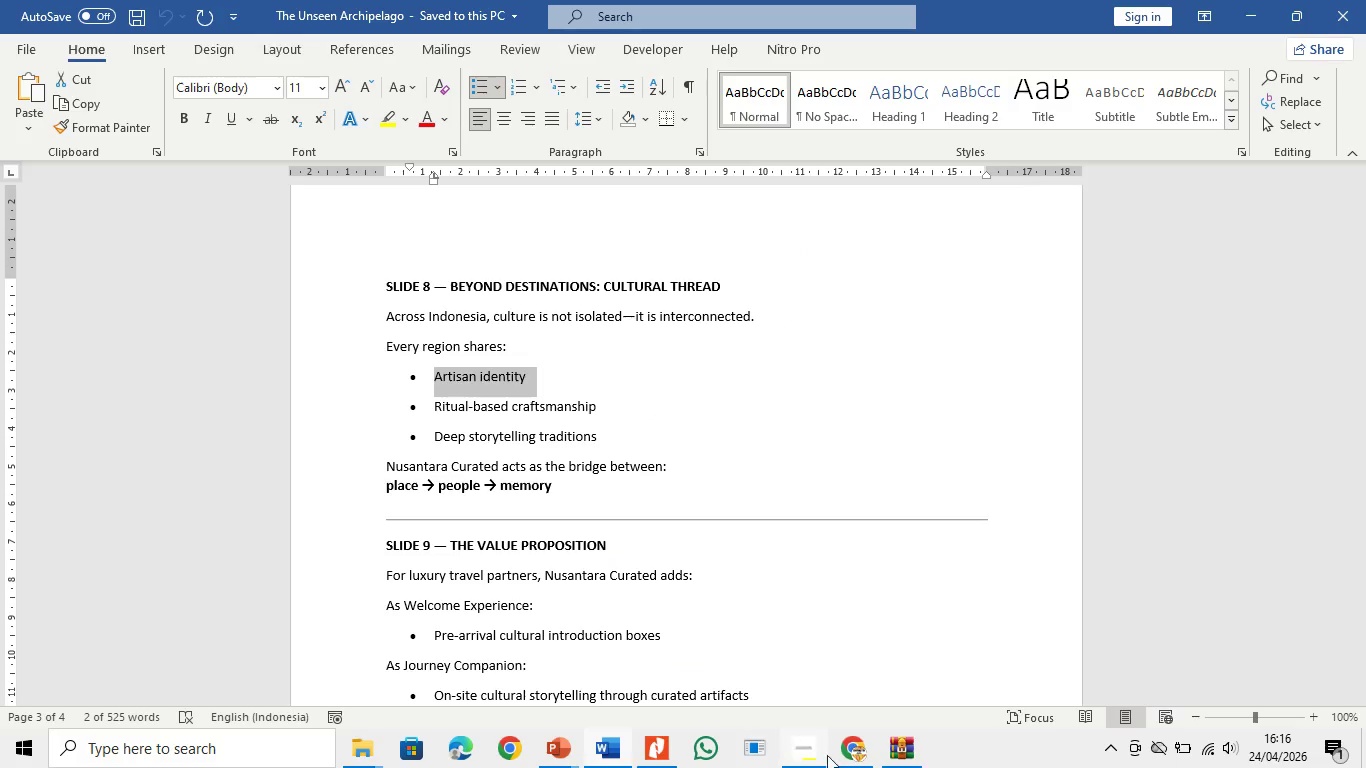 
left_click([841, 767])
 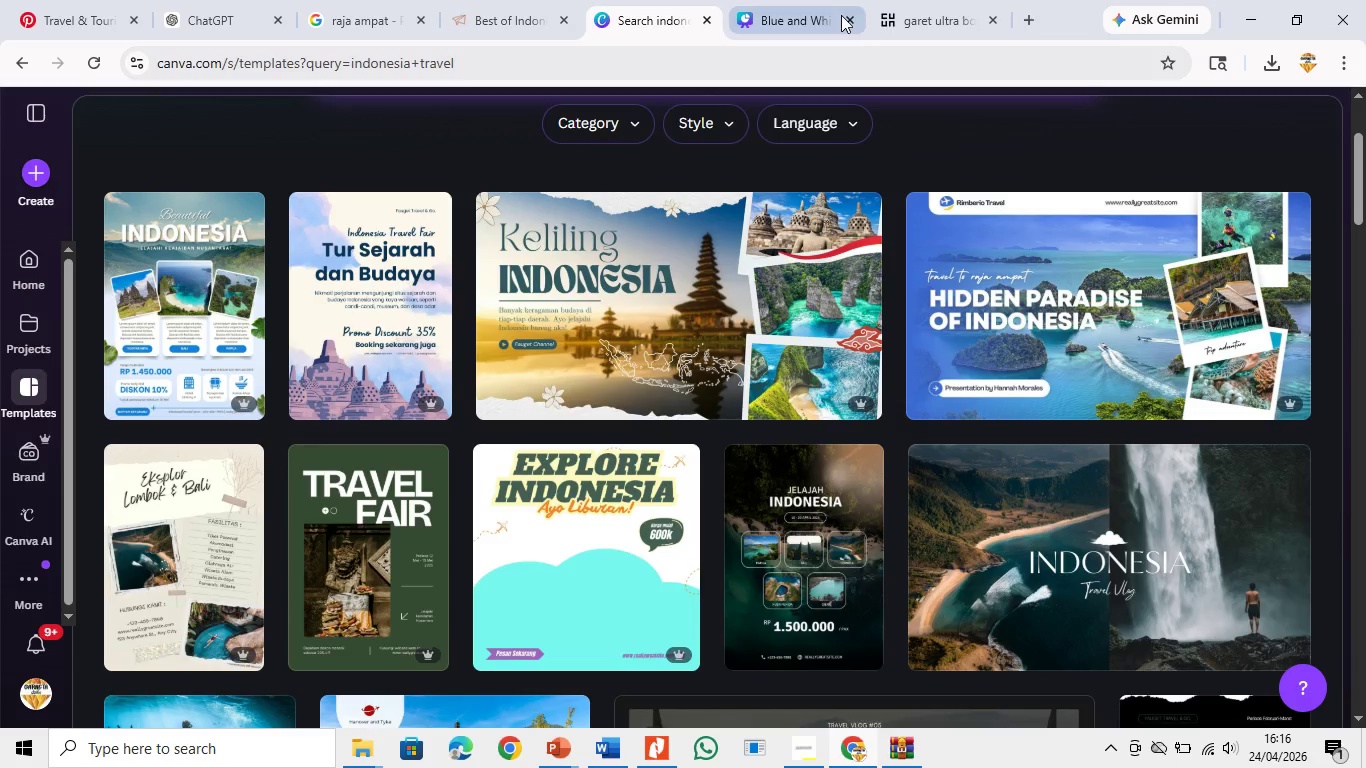 
left_click([936, 2])
 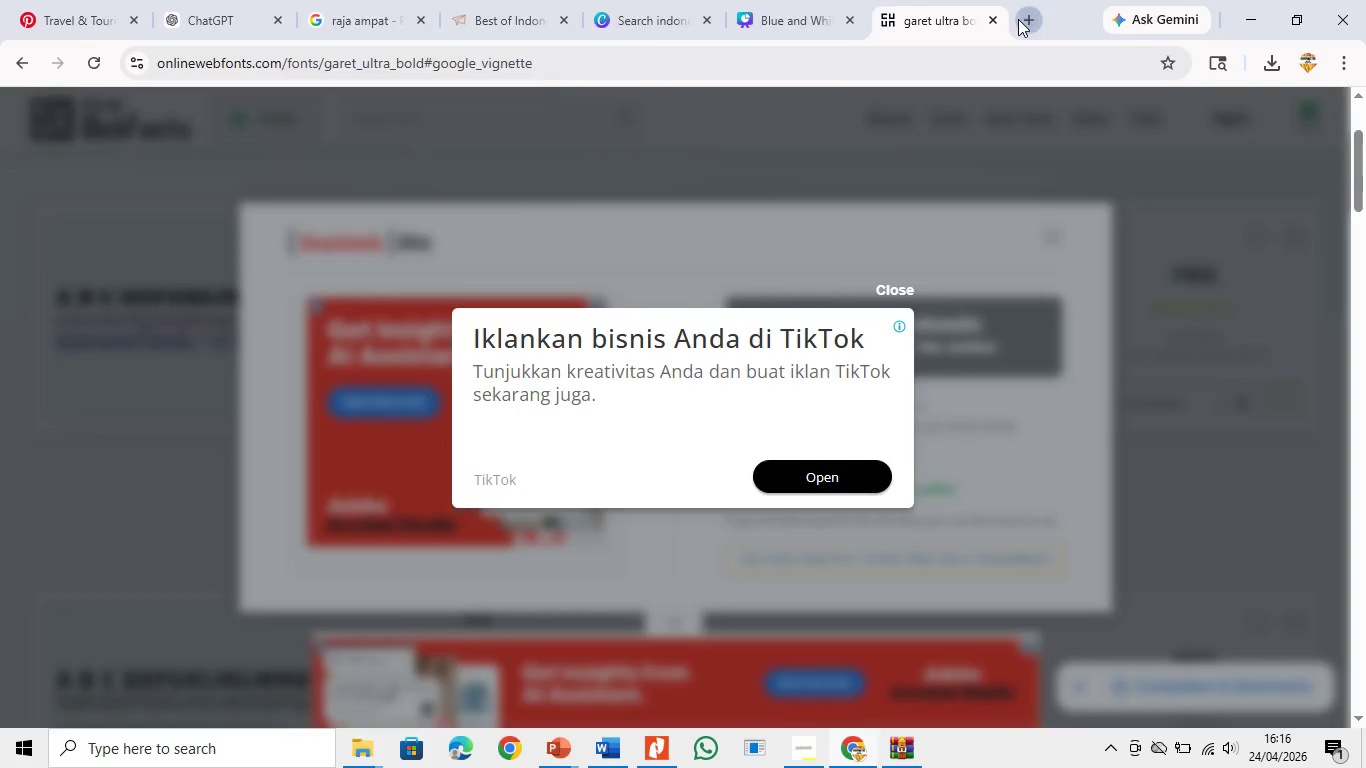 
double_click([995, 63])
 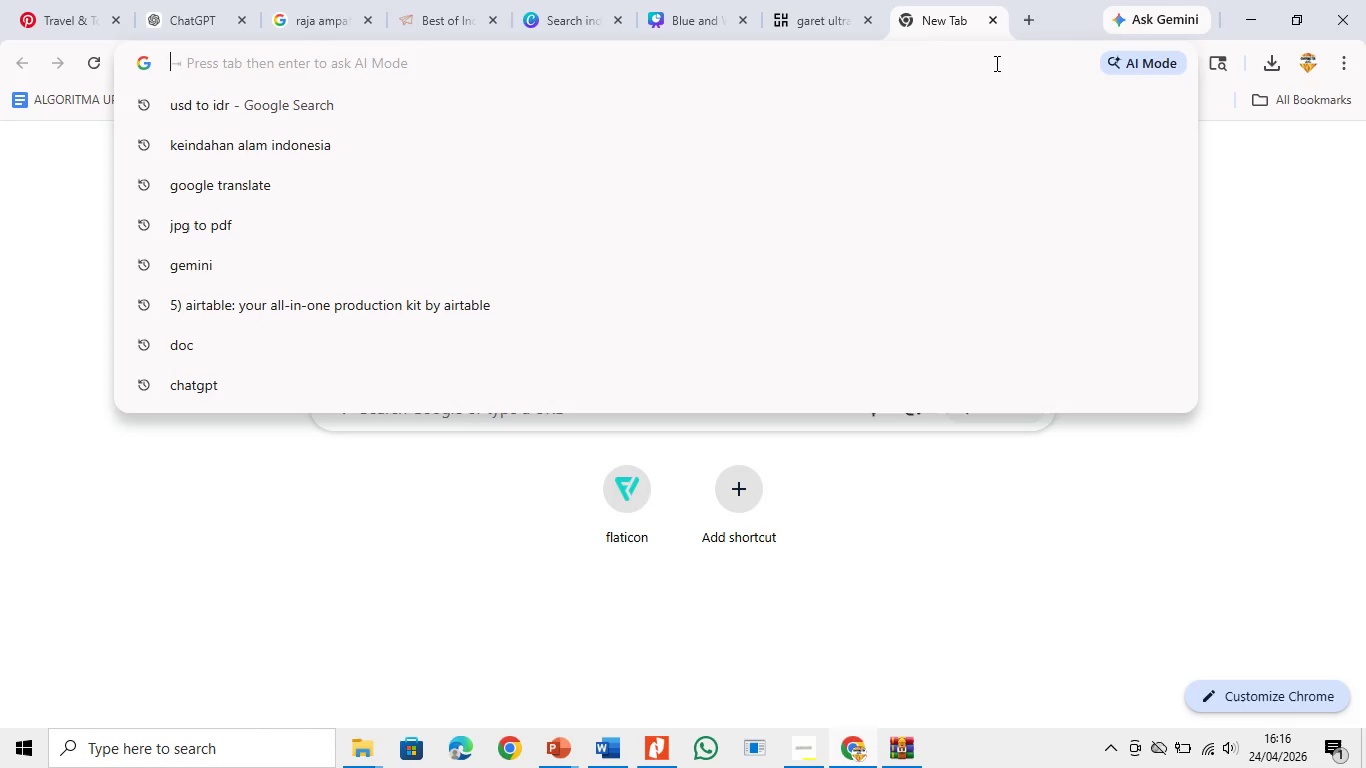 
key(Control+ControlLeft)
 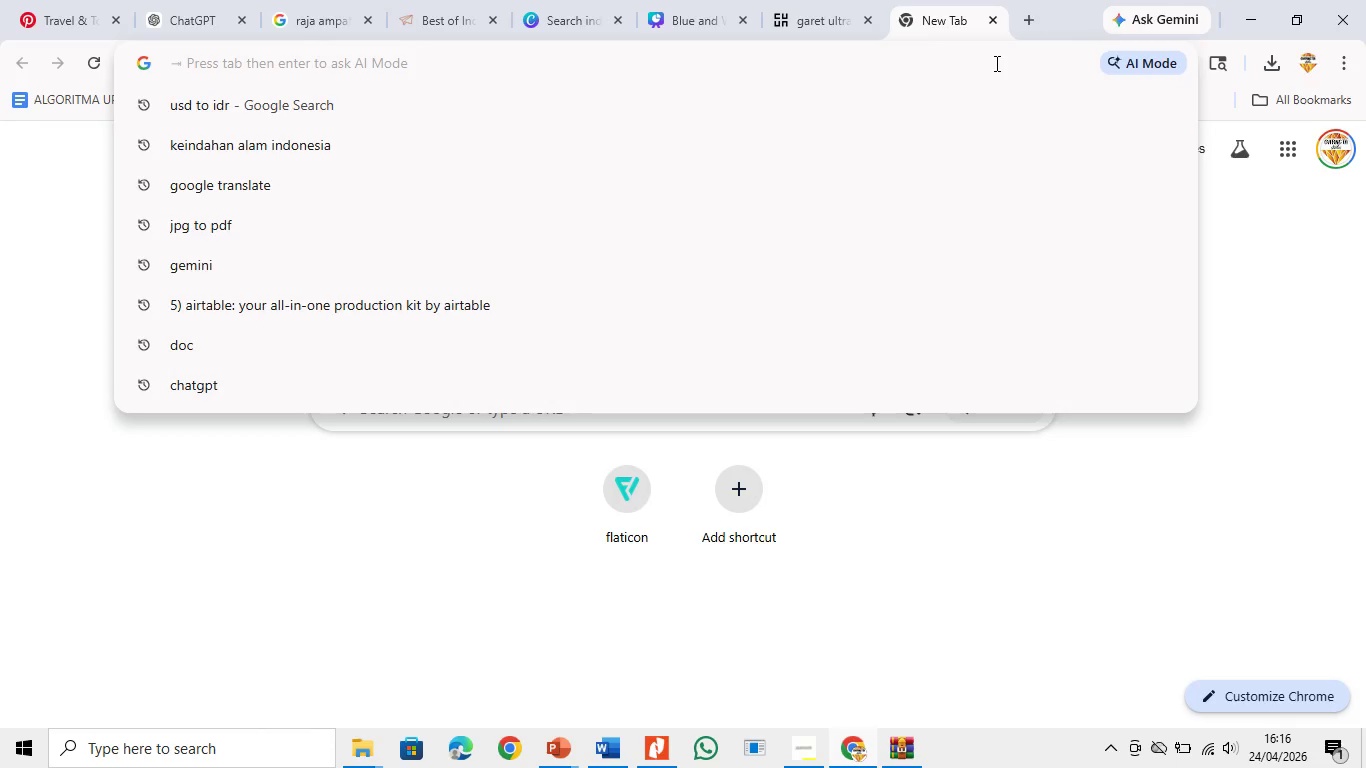 
key(Control+V)
 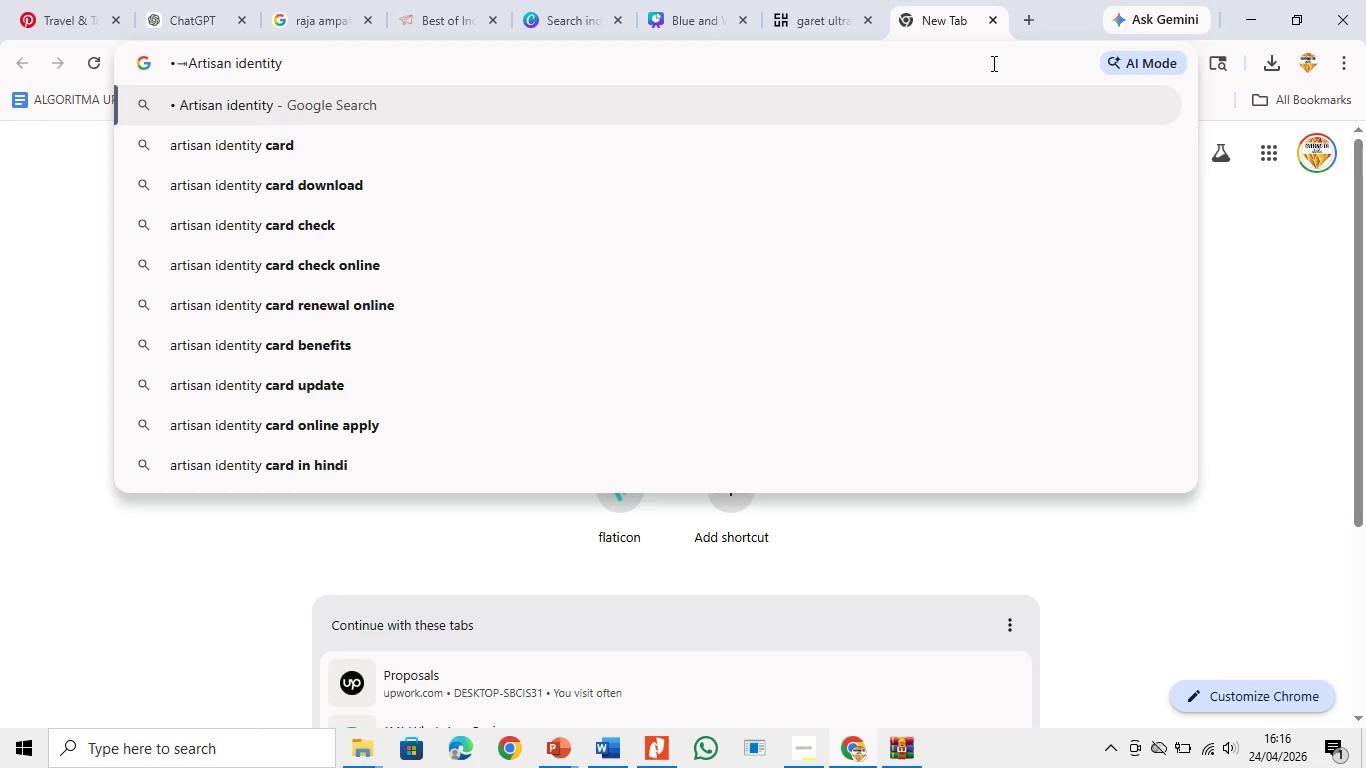 
type(  indon)
 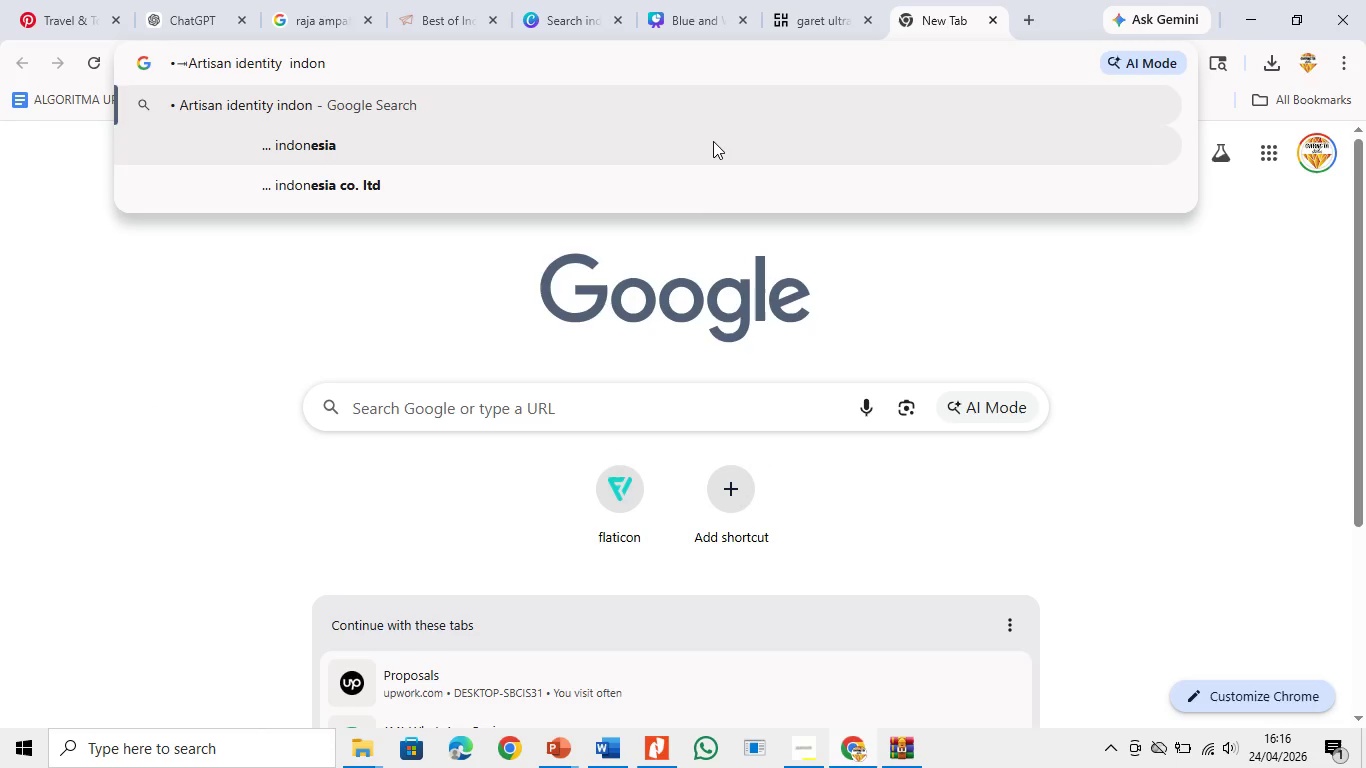 
left_click([713, 141])
 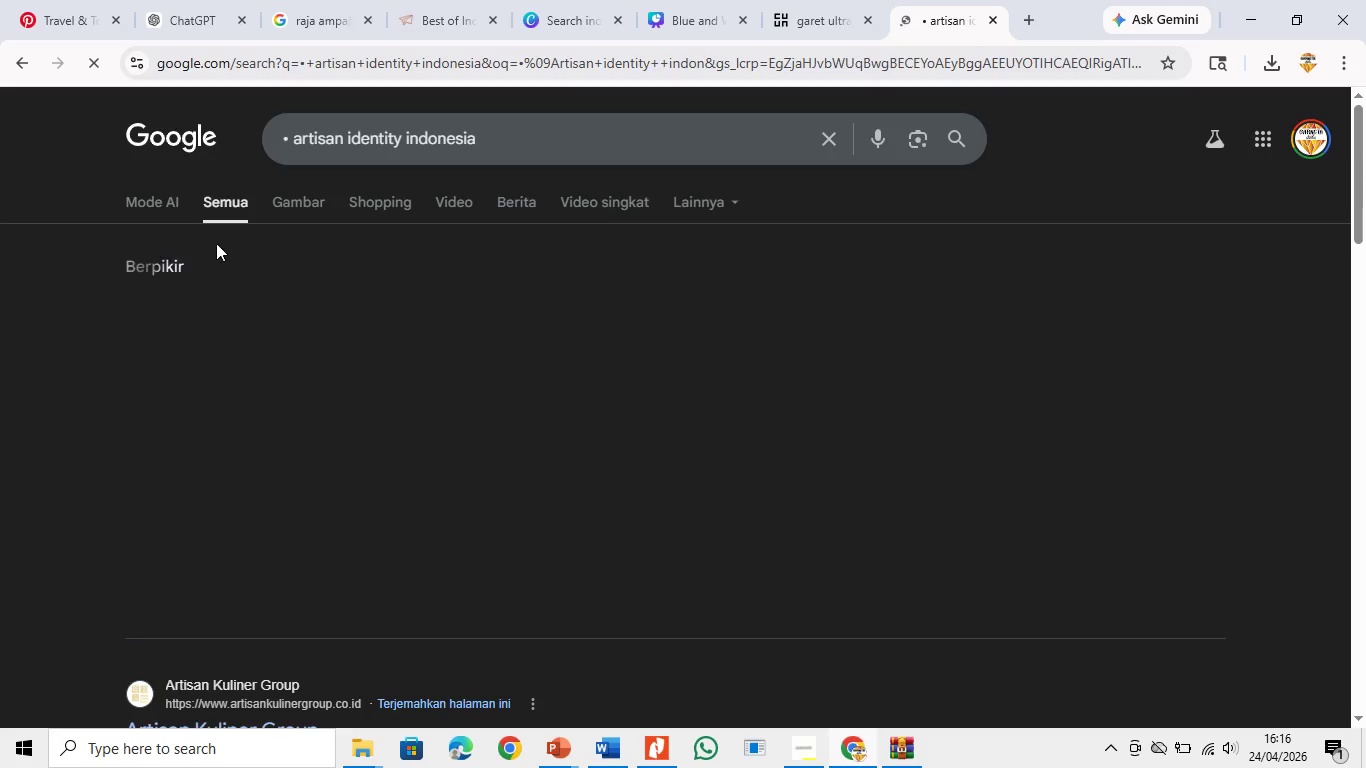 
mouse_move([284, 222])
 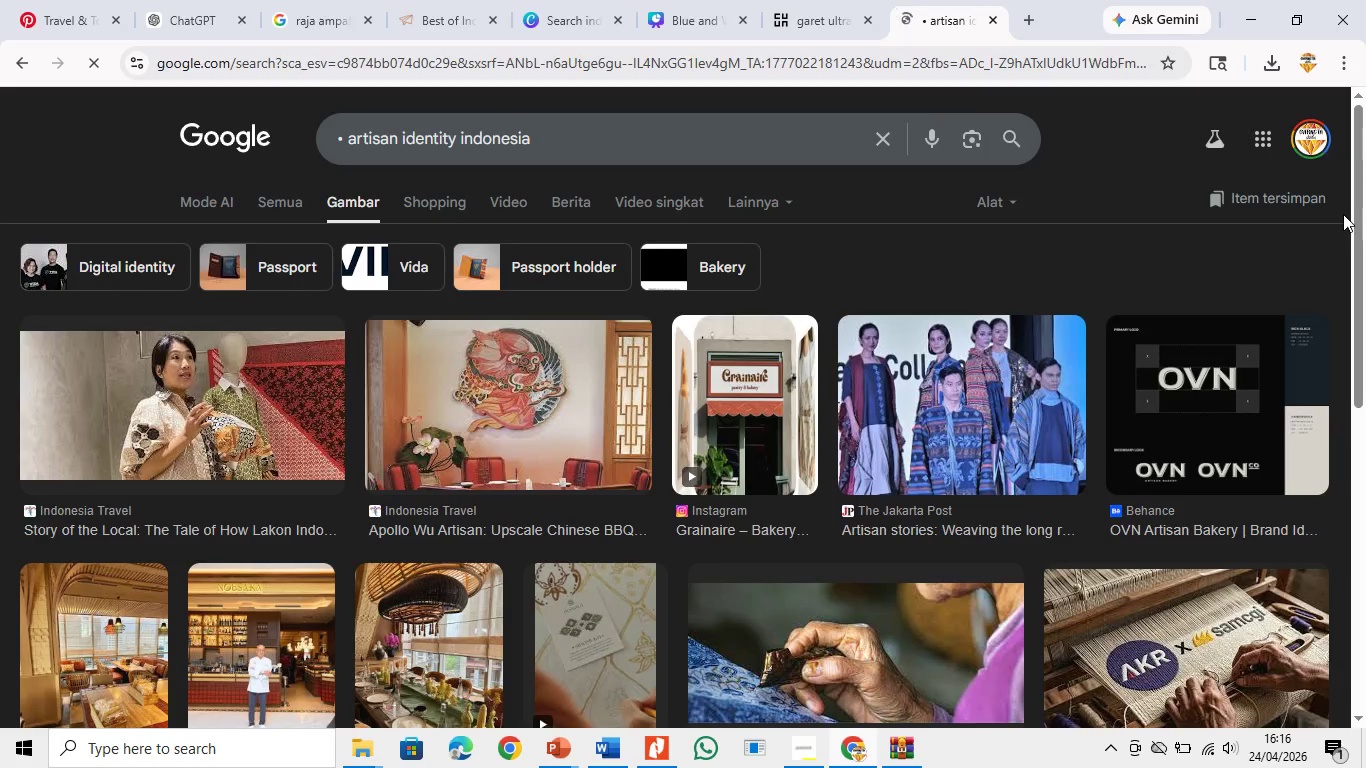 
left_click_drag(start_coordinate=[1361, 214], to_coordinate=[1365, 337])
 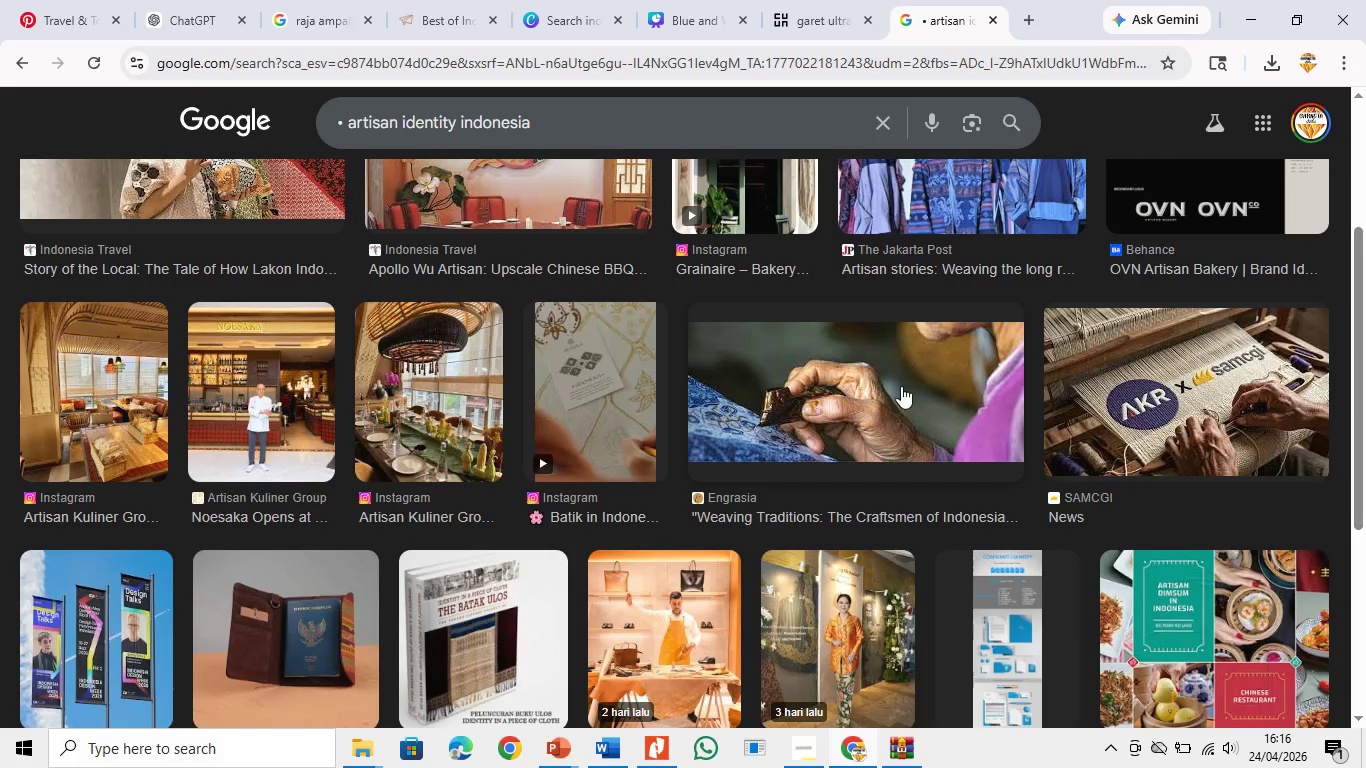 
left_click([901, 386])
 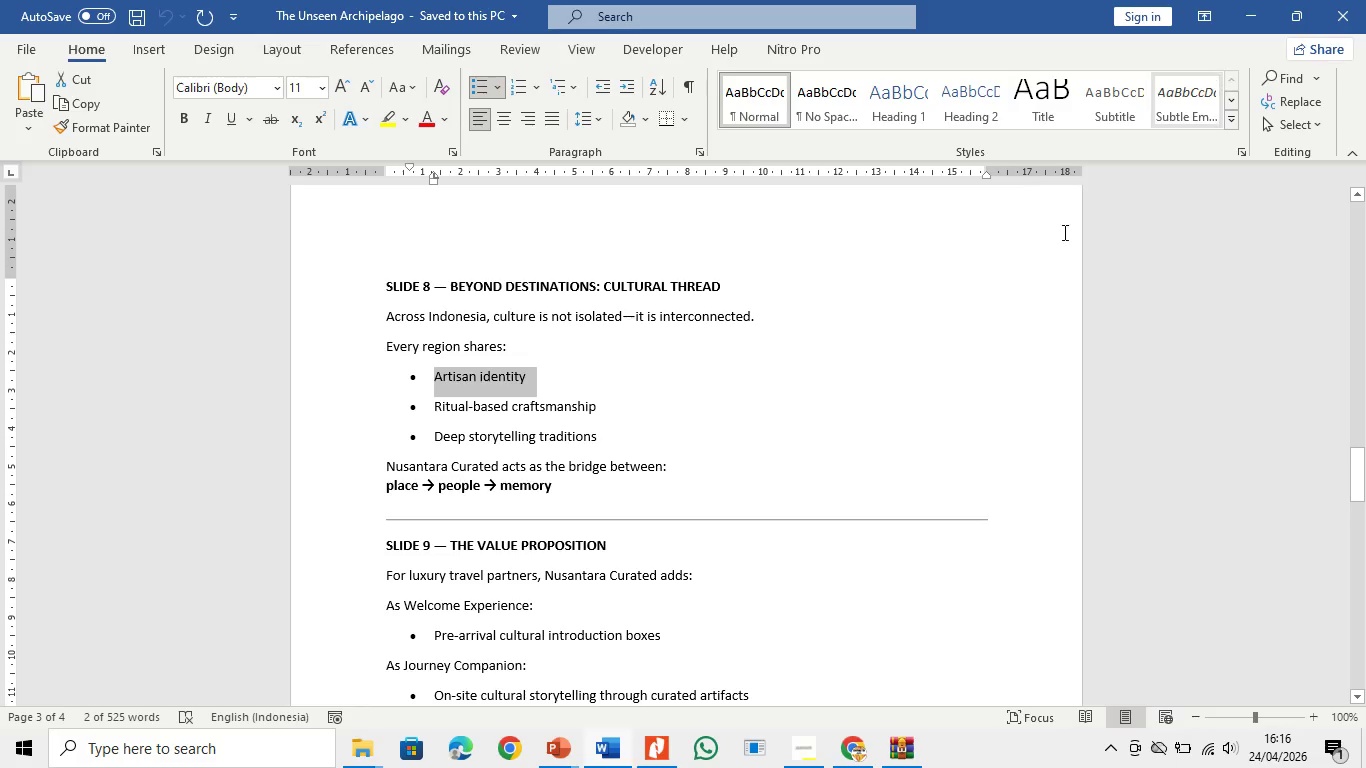 
left_click([566, 752])
 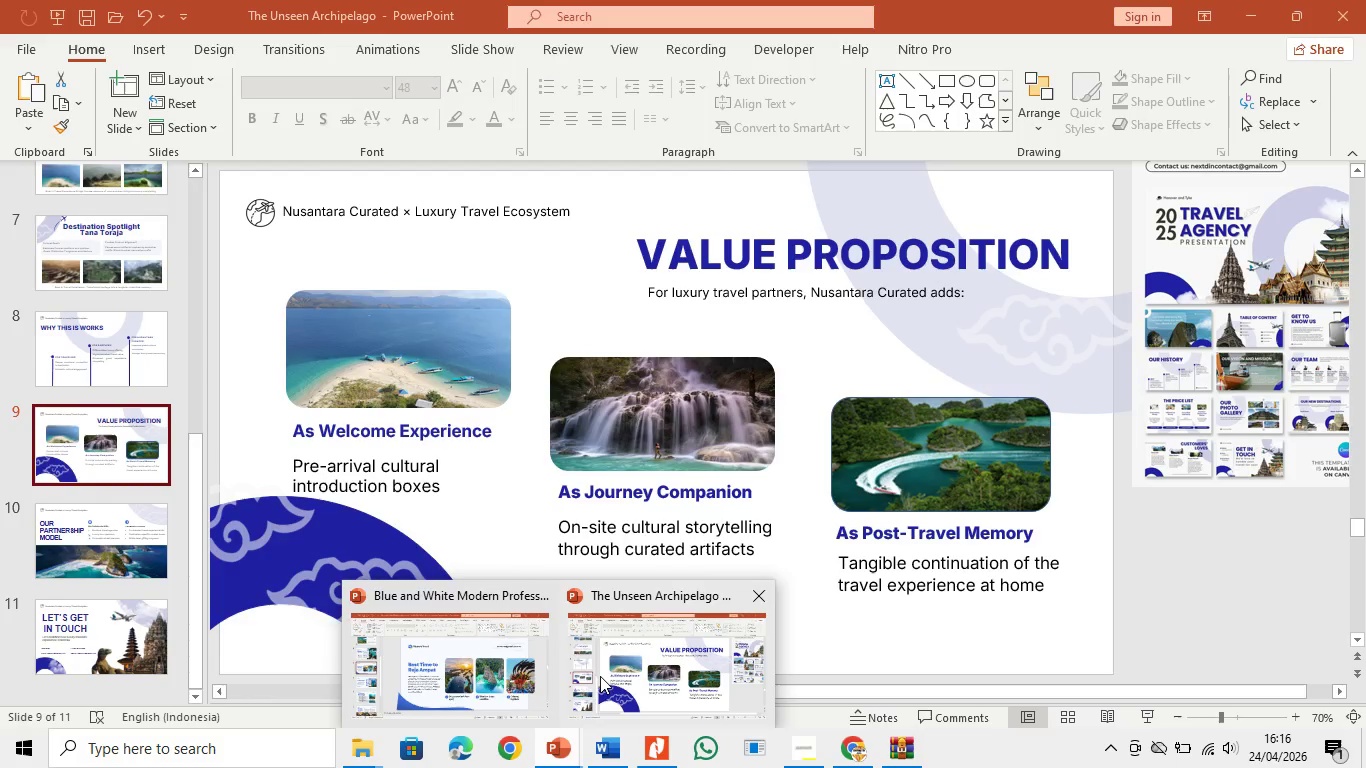 
mouse_move([502, 688])
 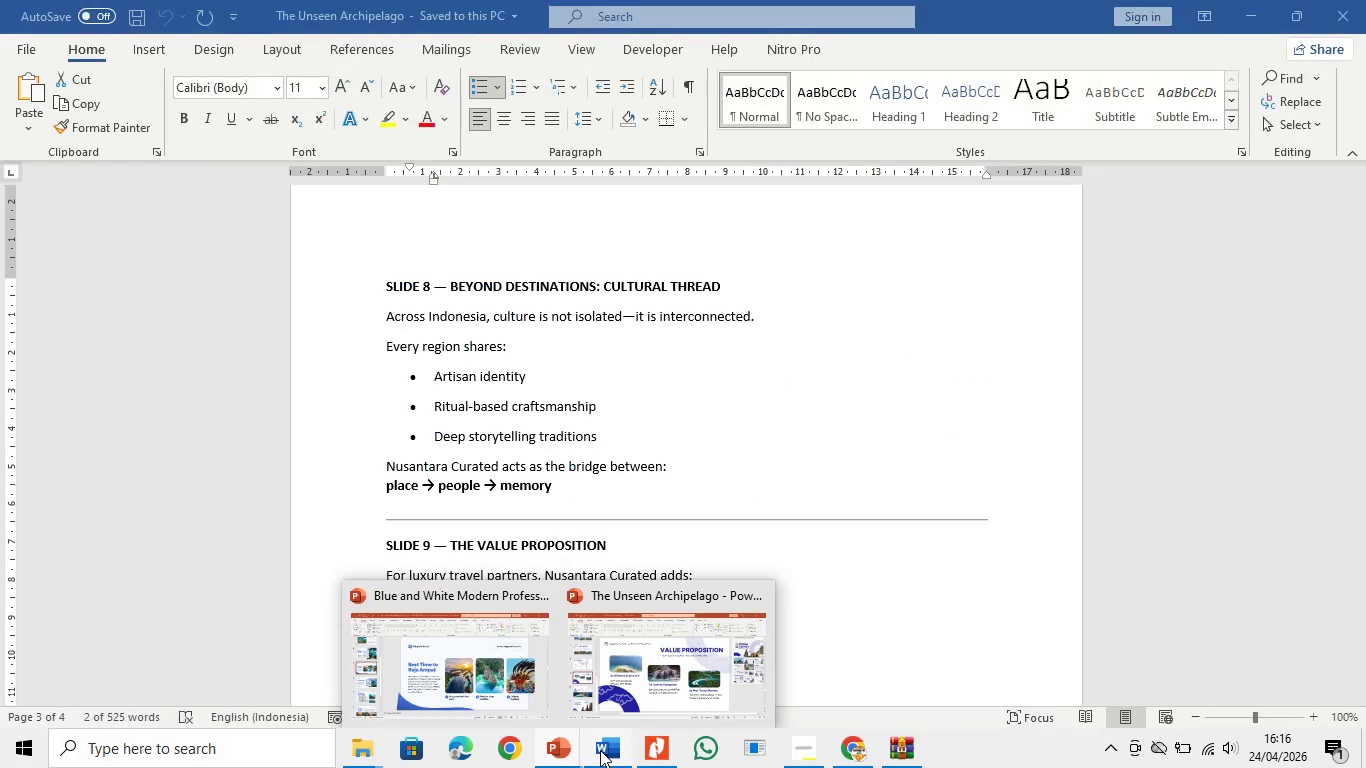 
left_click([600, 750])
 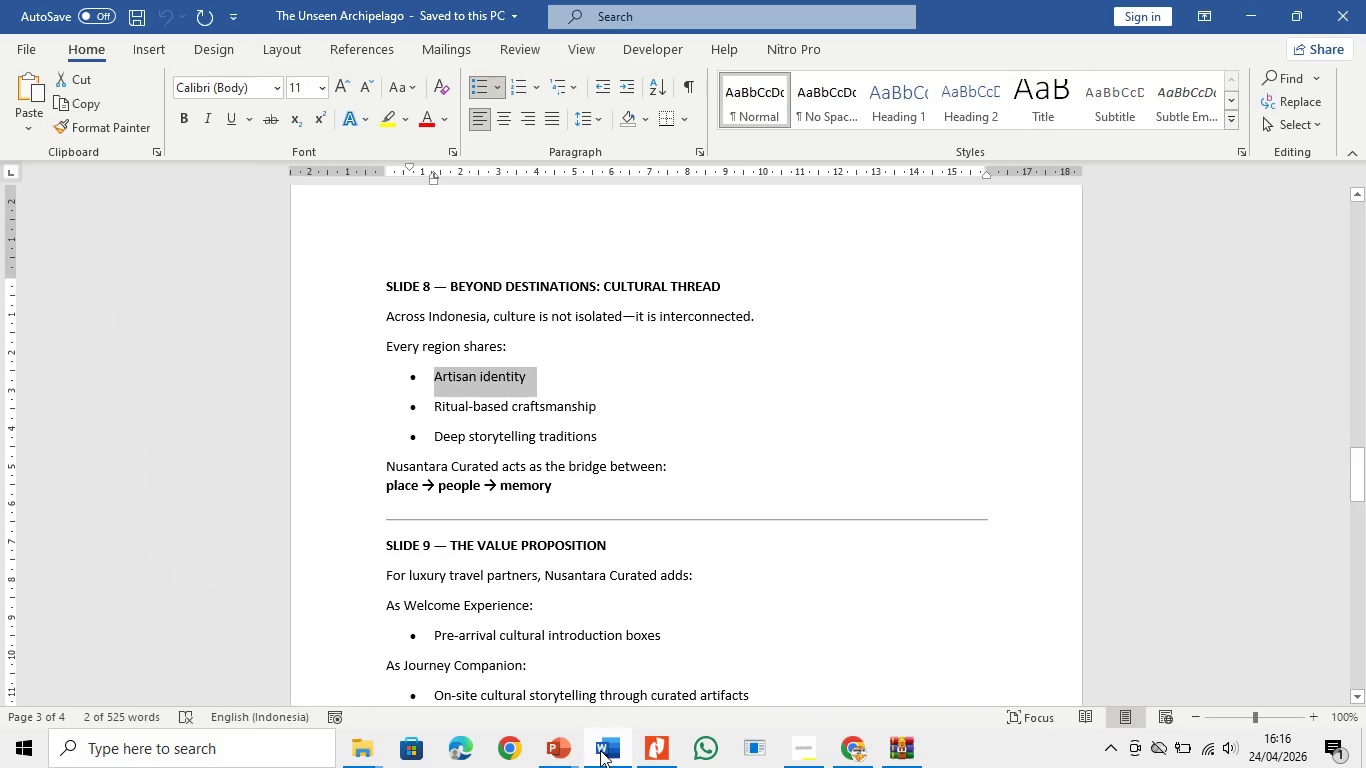 
left_click([600, 750])
 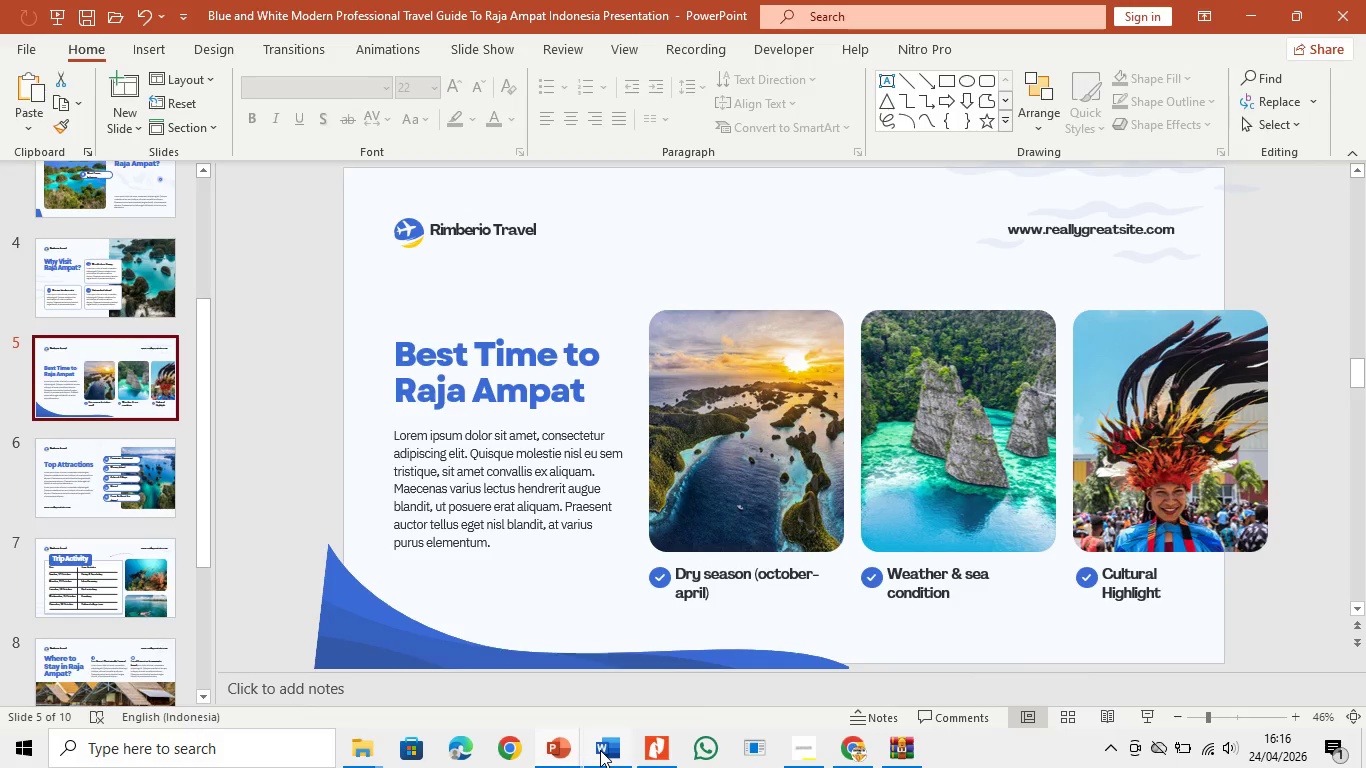 
left_click([600, 750])
 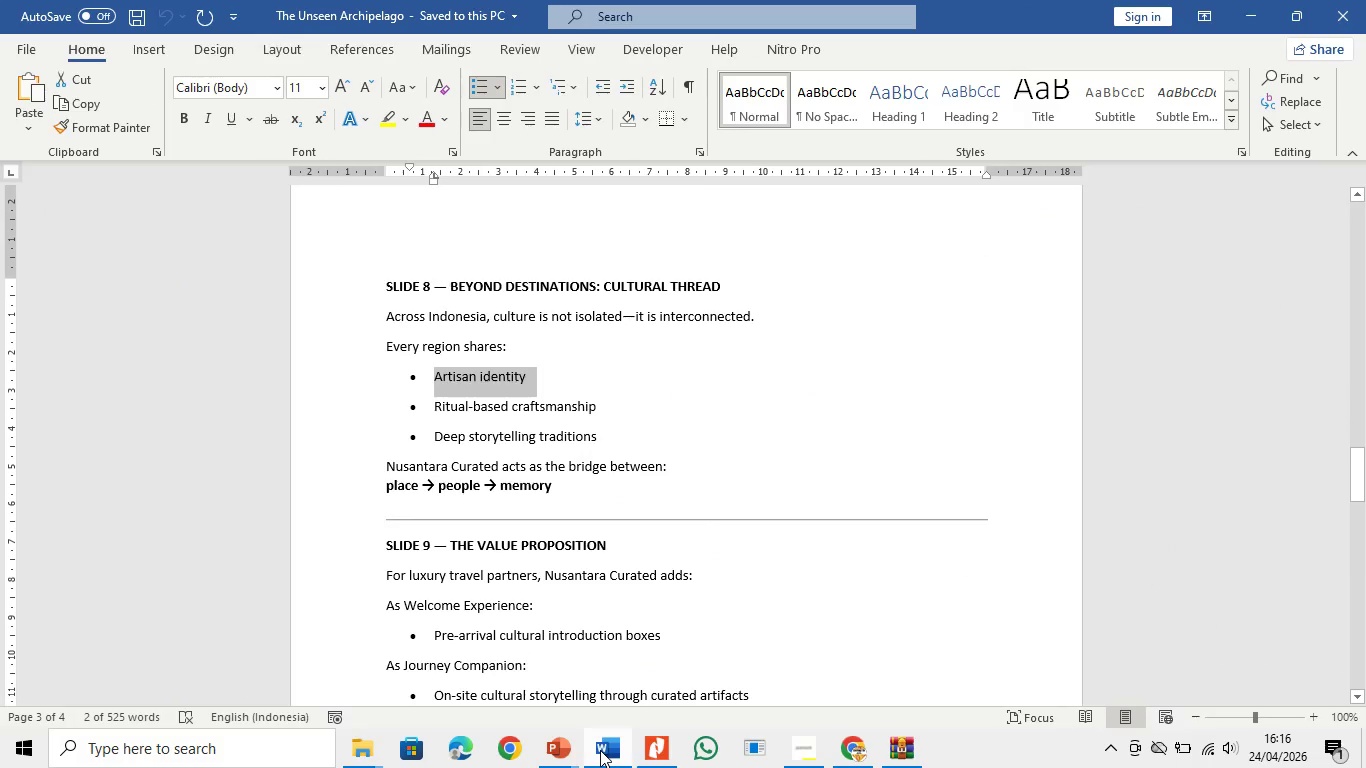 
left_click([600, 750])
 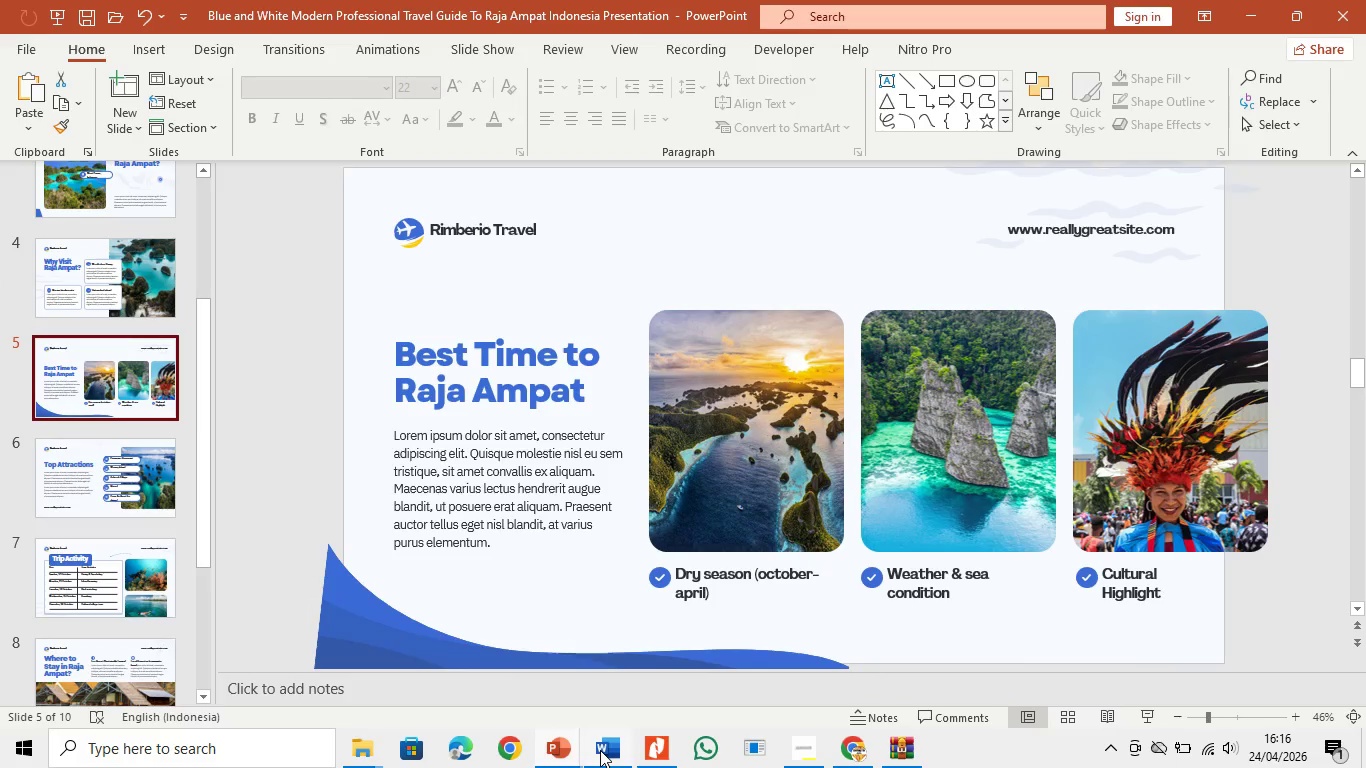 
left_click([600, 750])
 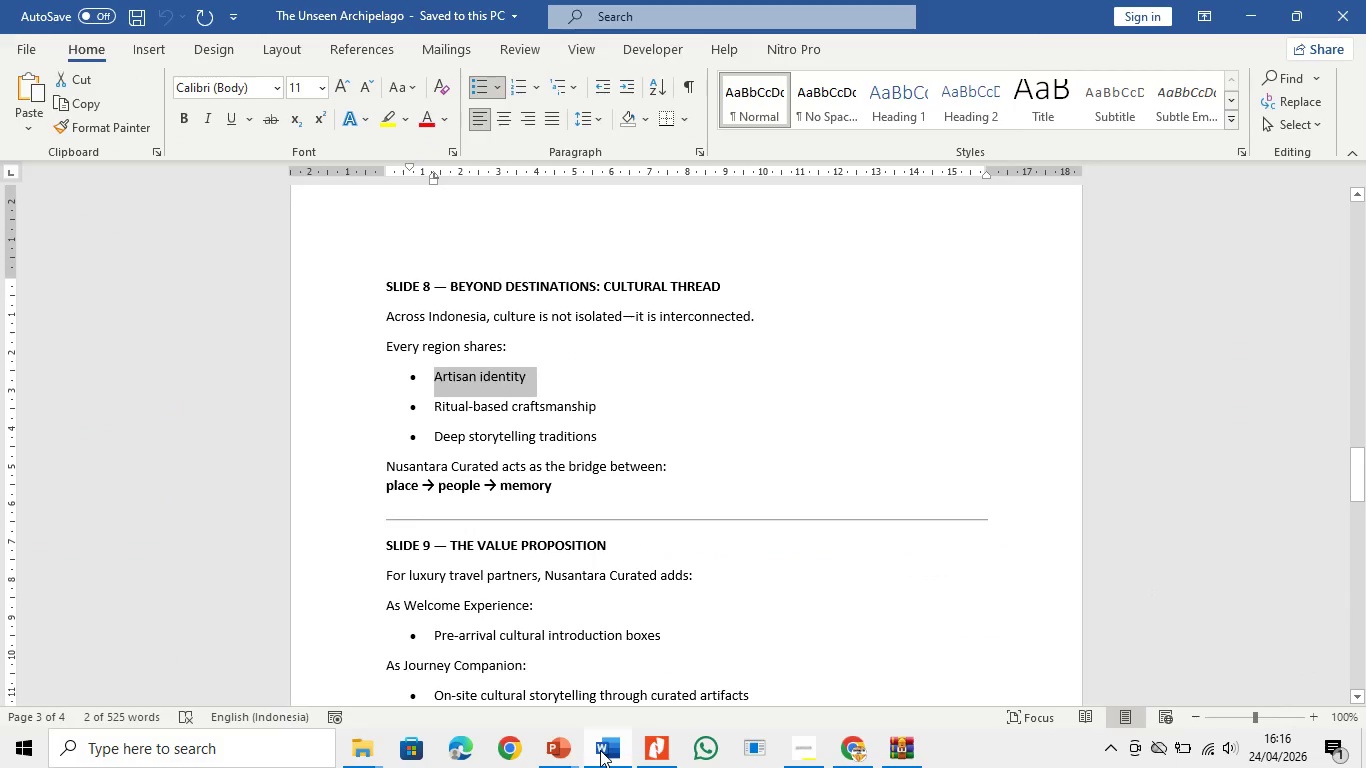 
left_click([600, 750])
 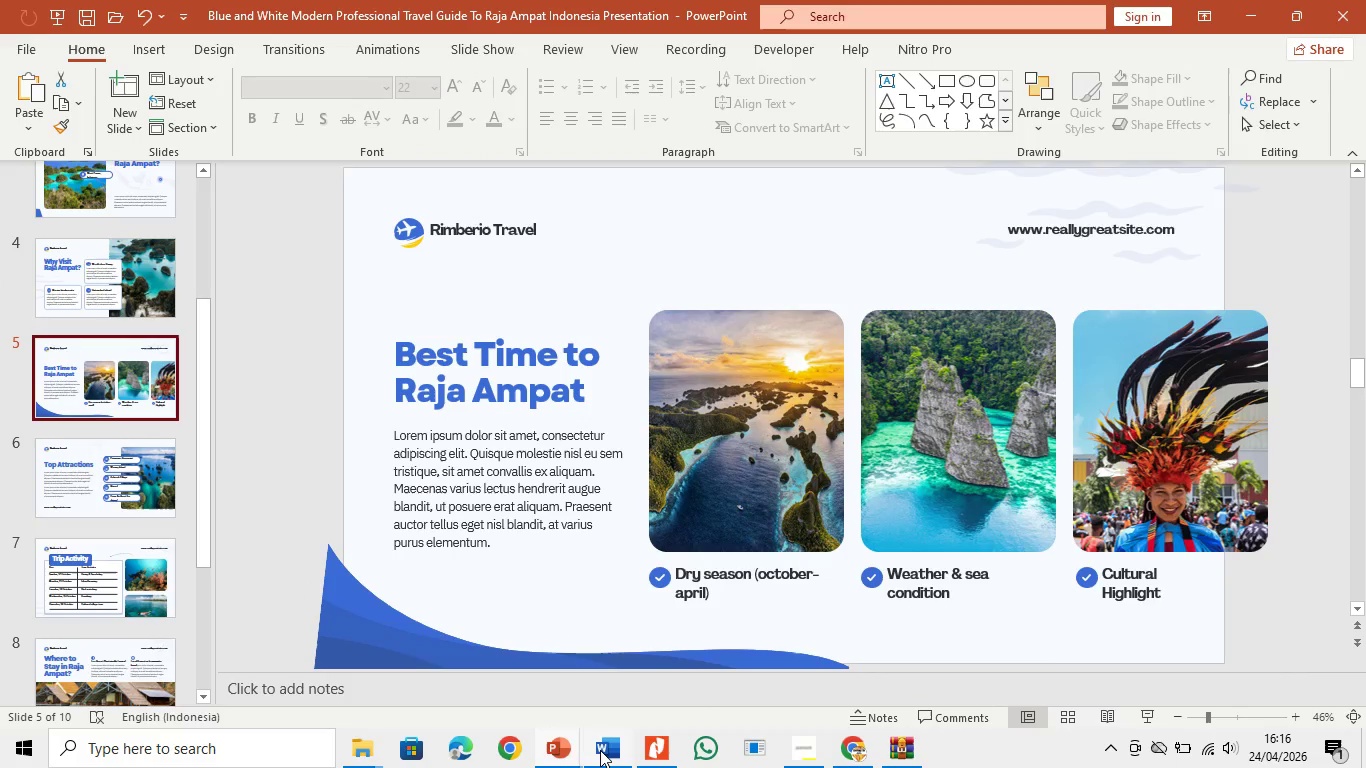 
left_click([600, 750])
 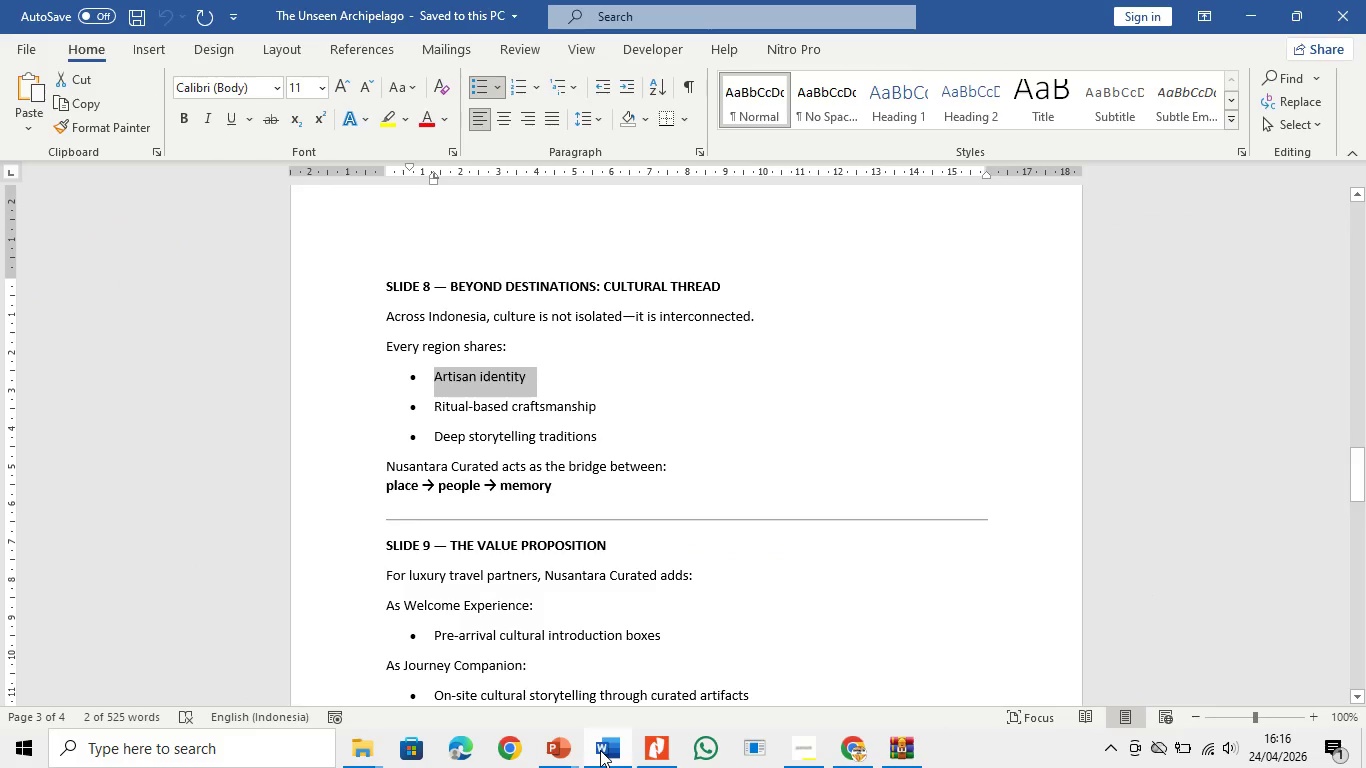 
left_click([600, 750])
 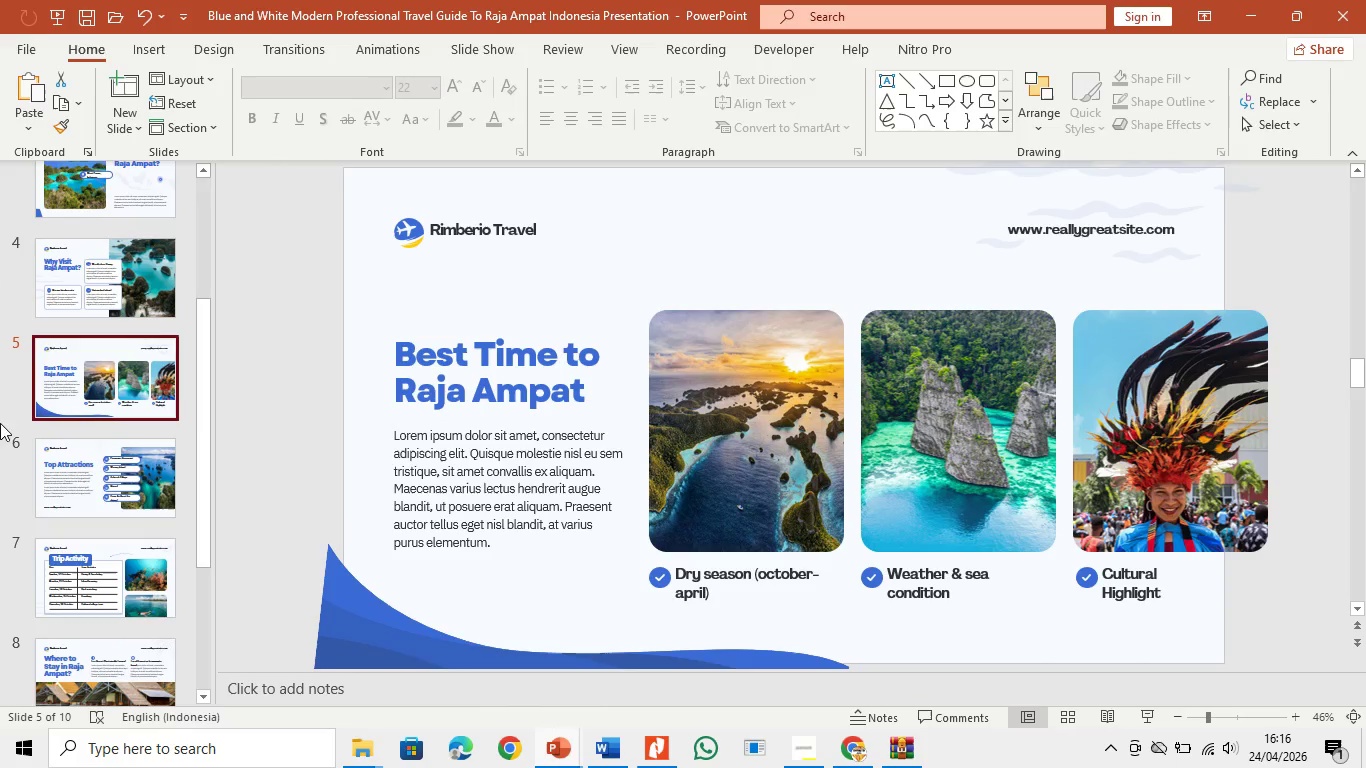 
left_click([122, 361])
 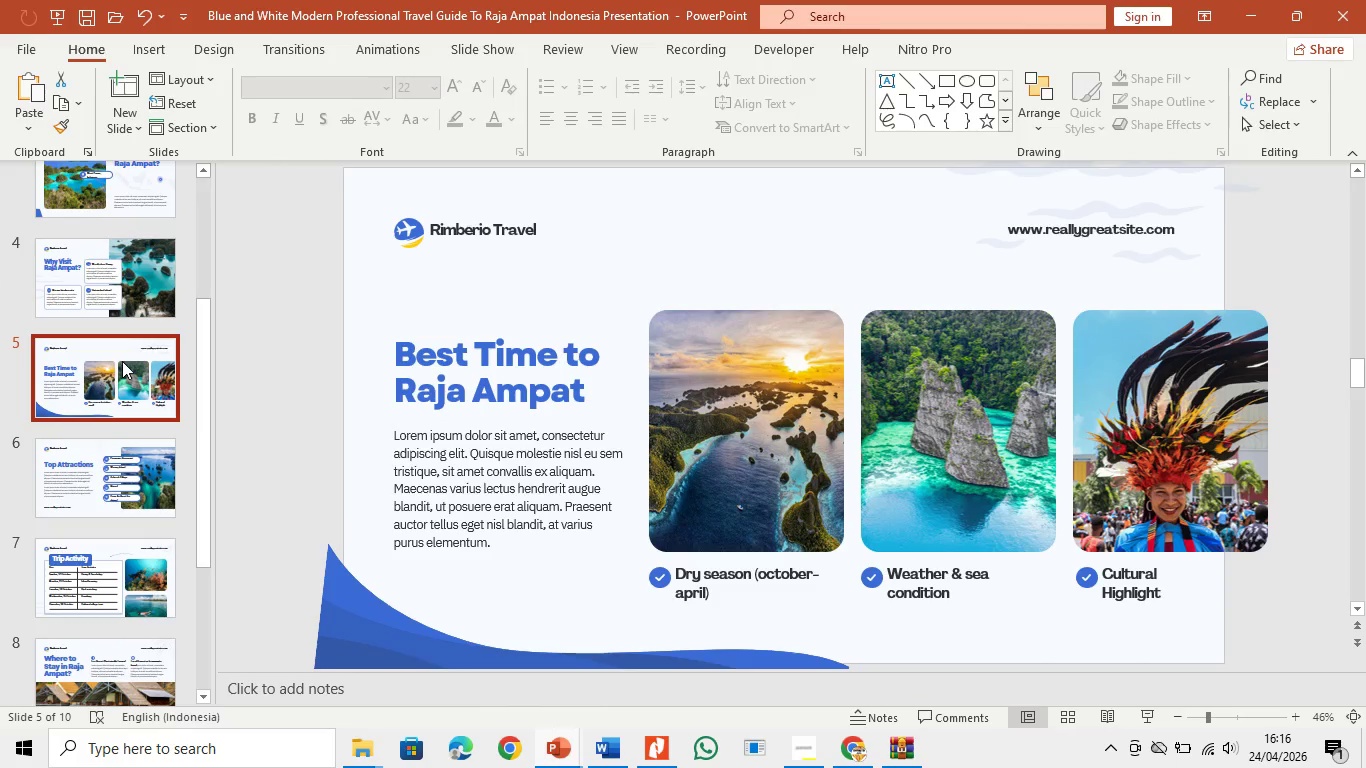 
key(Control+C)
 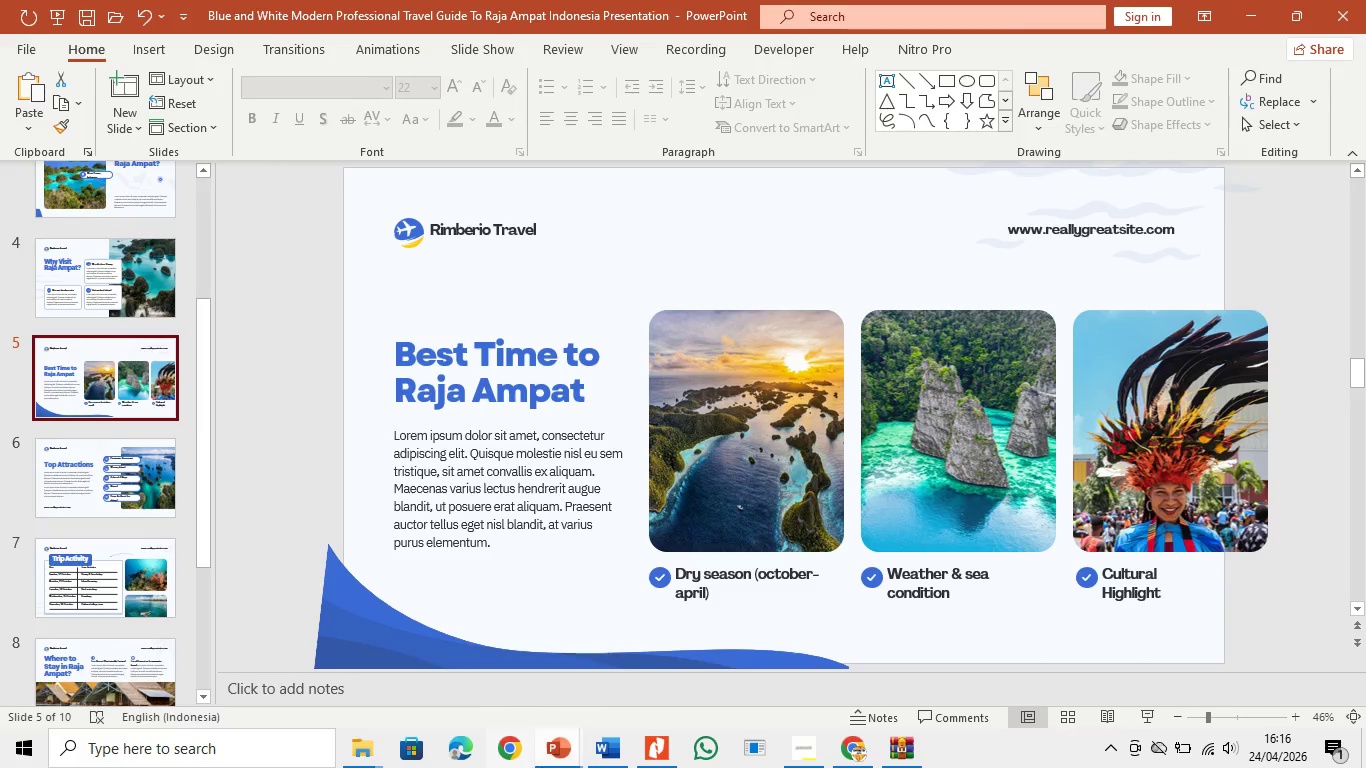 
left_click([554, 748])
 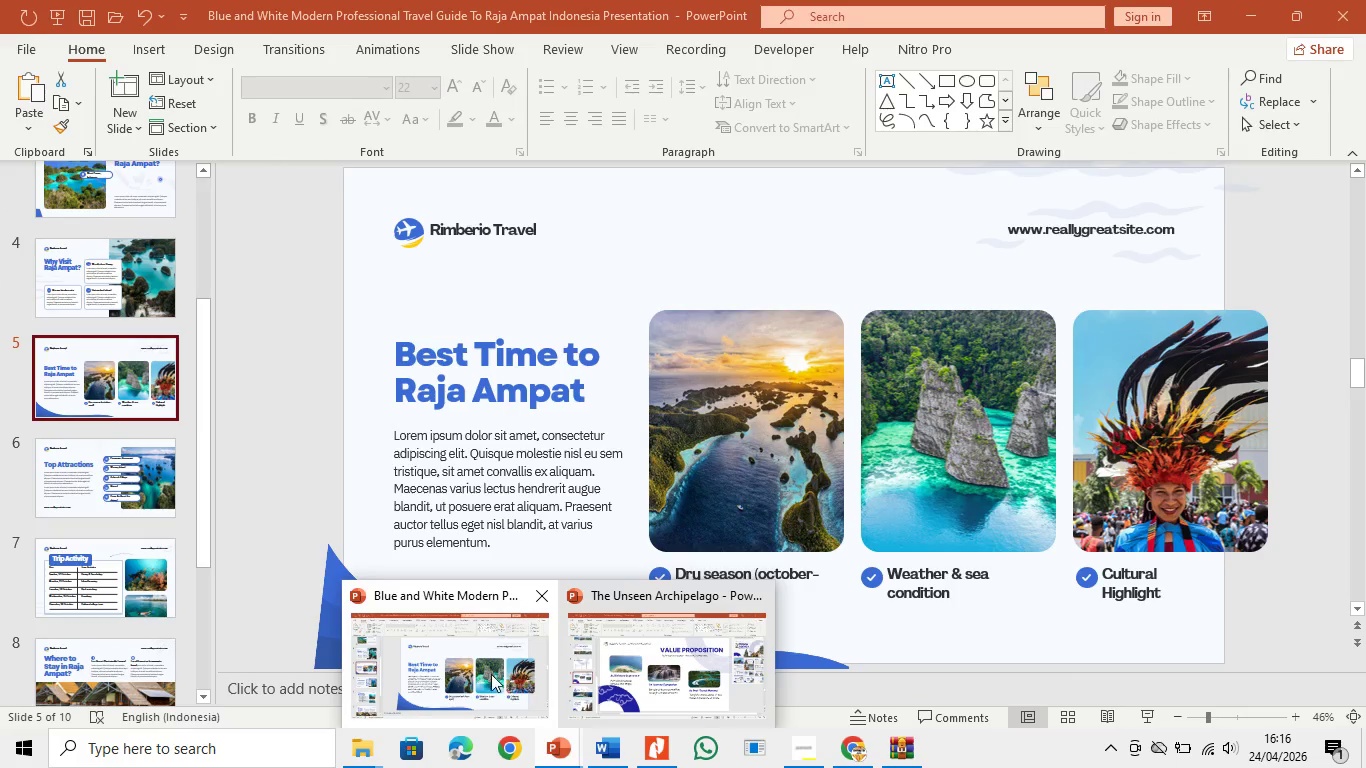 
left_click([491, 674])
 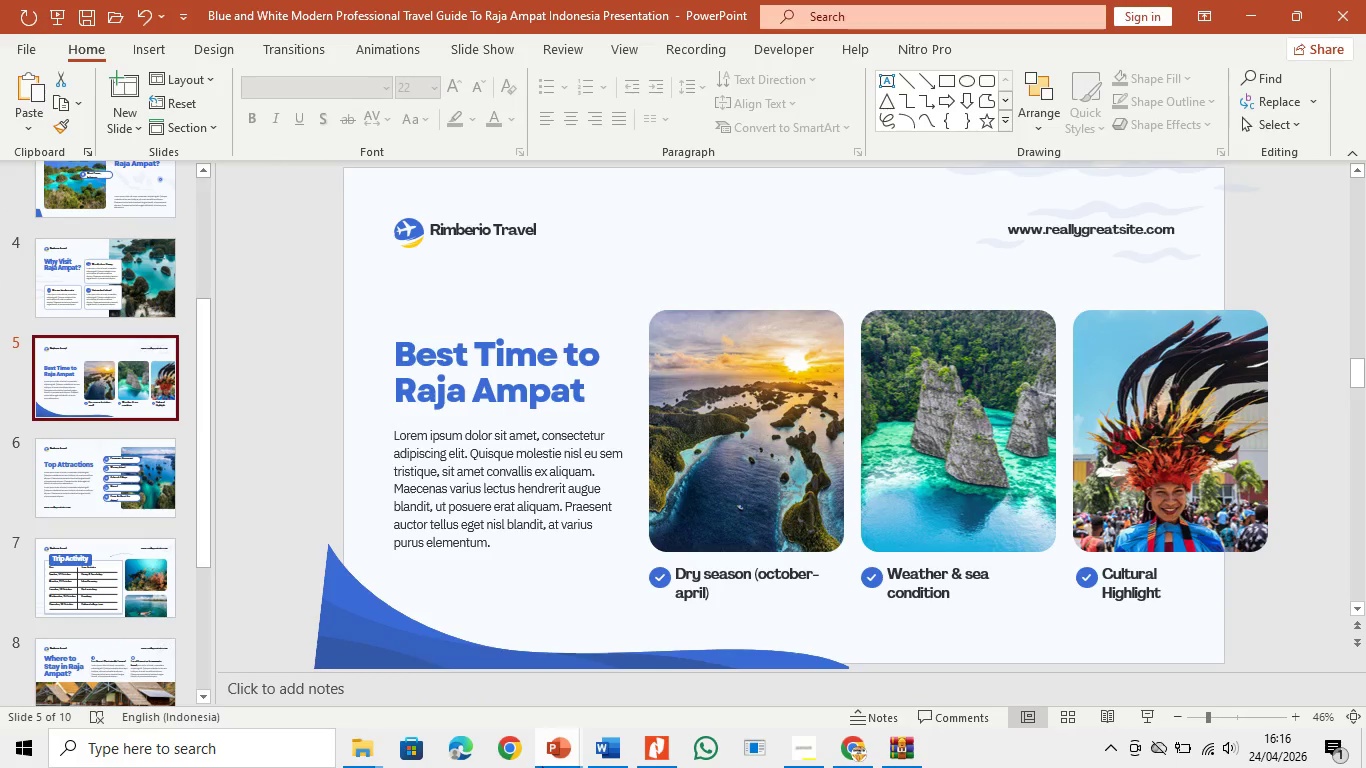 
left_click([552, 755])
 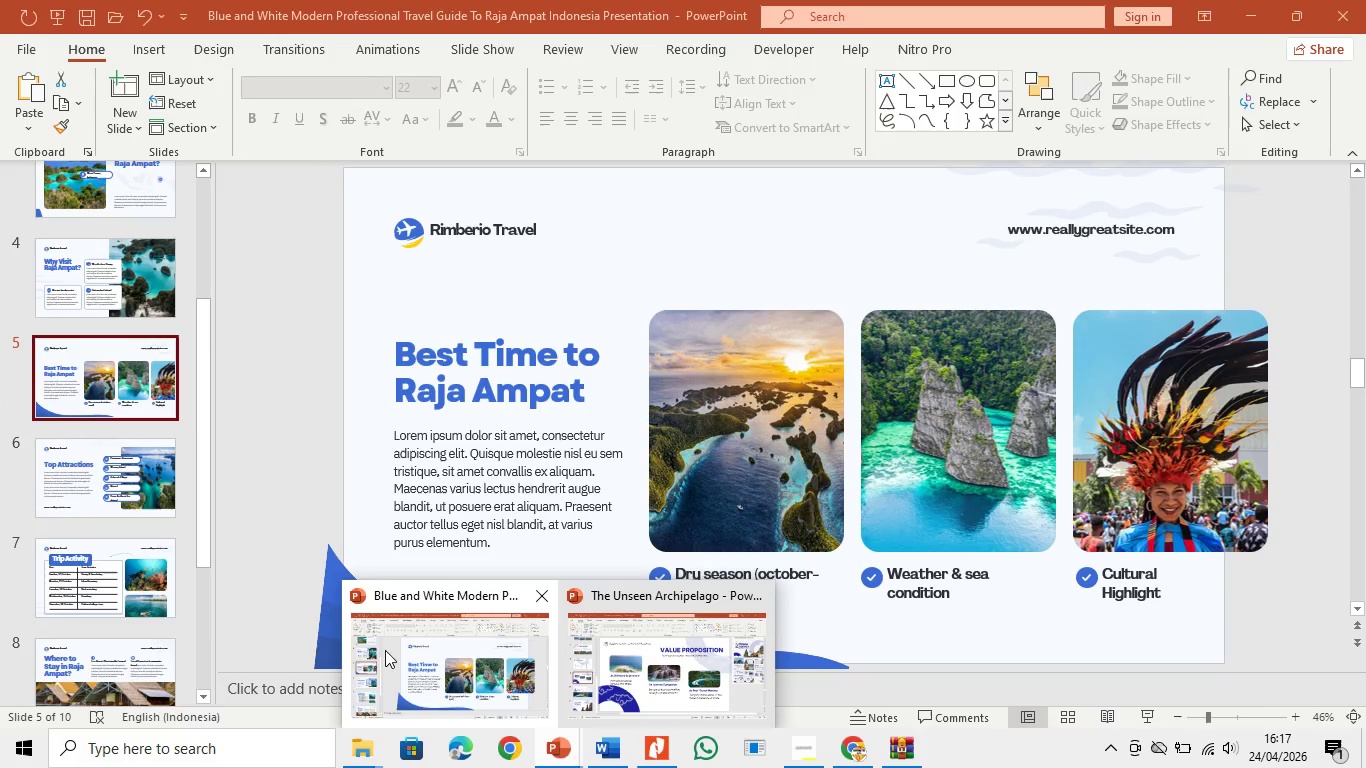 
left_click([298, 465])
 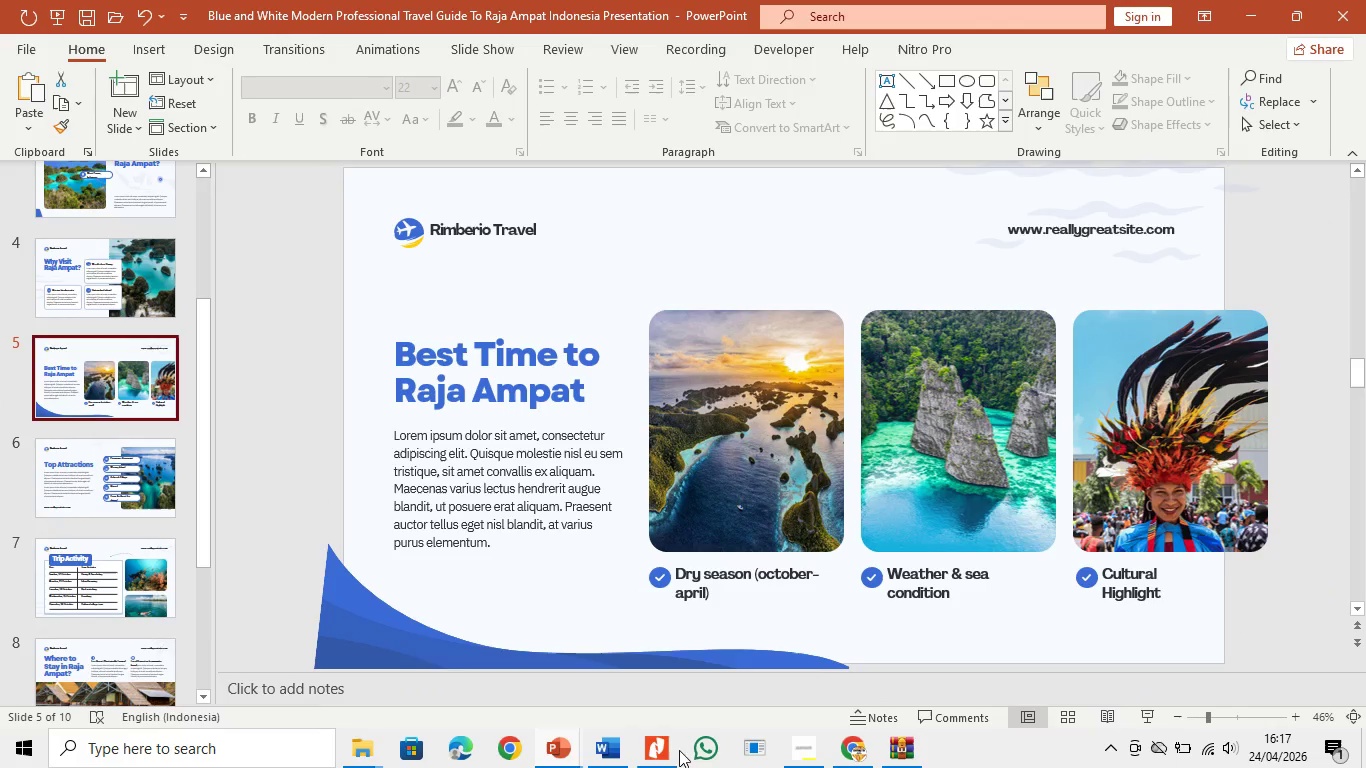 
mouse_move([556, 719])
 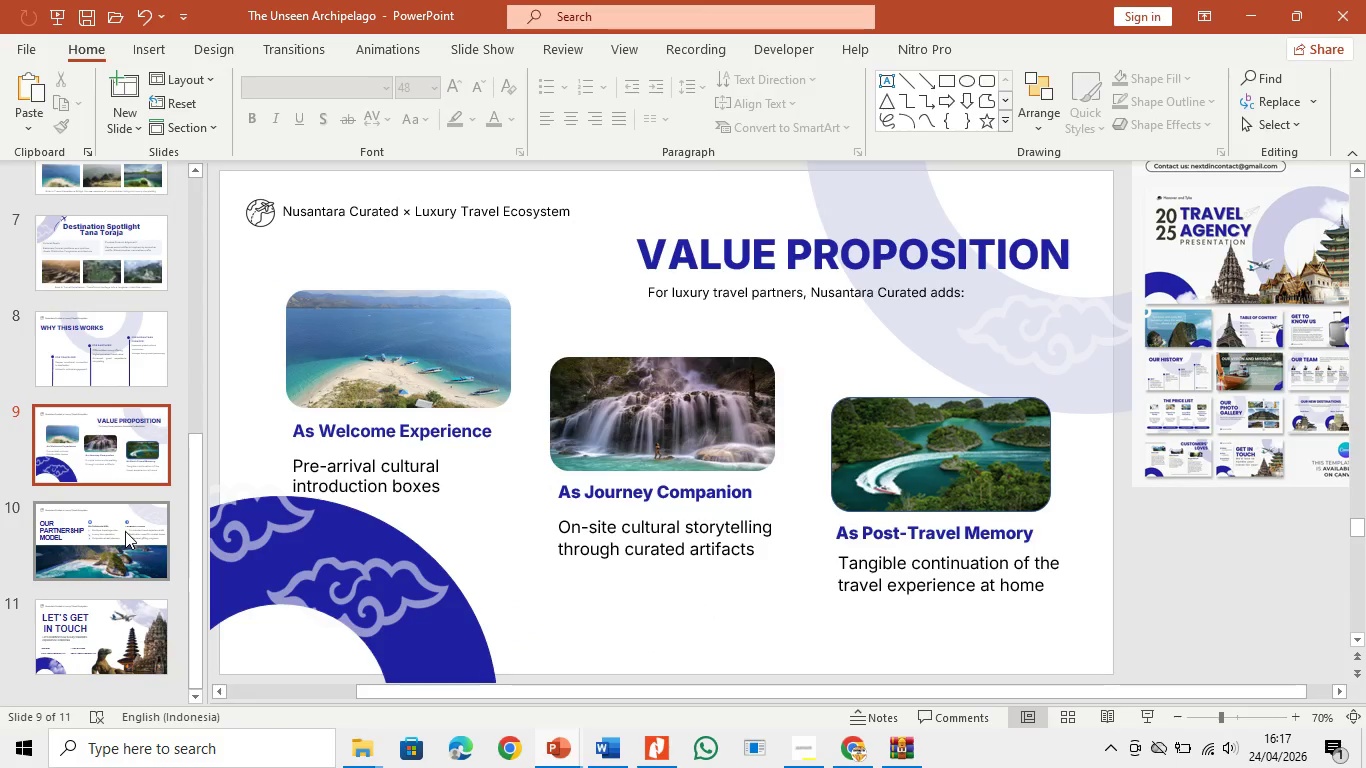 
wait(7.21)
 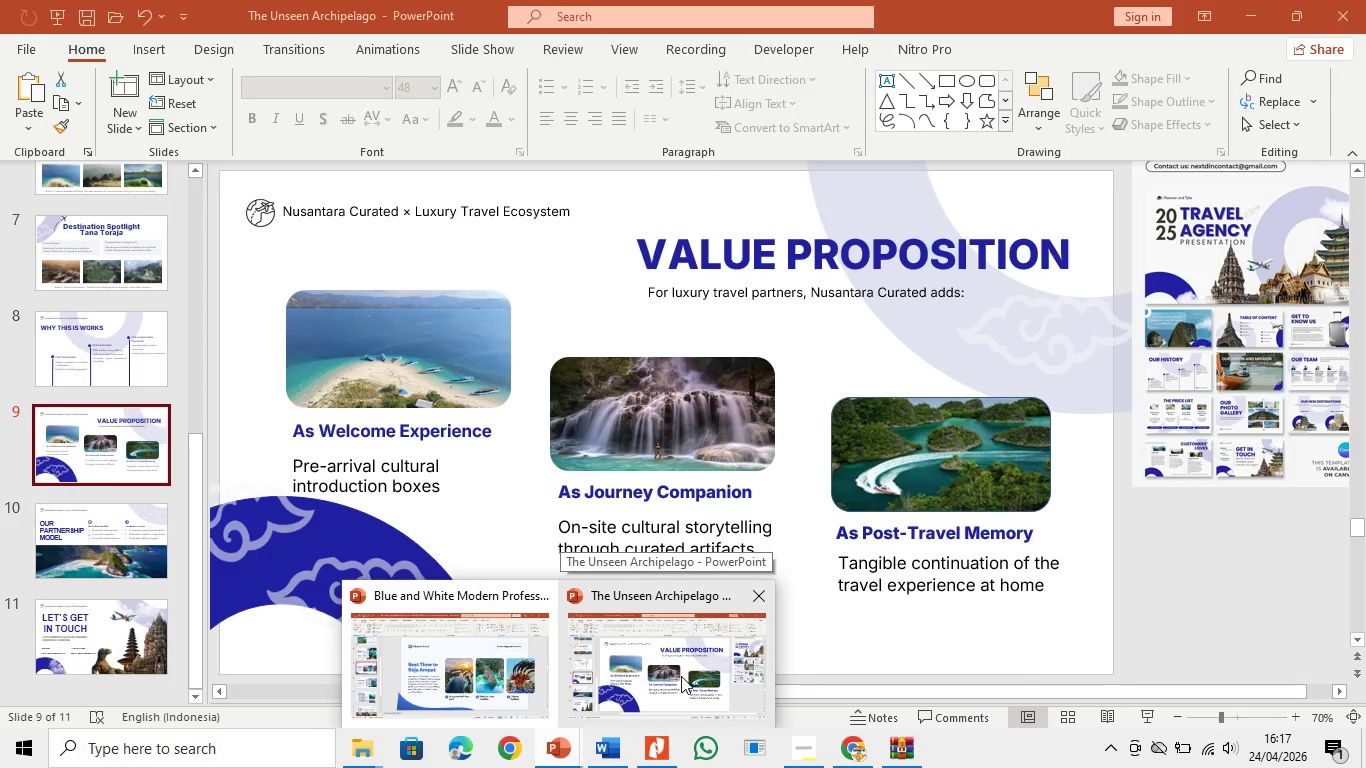 
left_click([14, 129])
 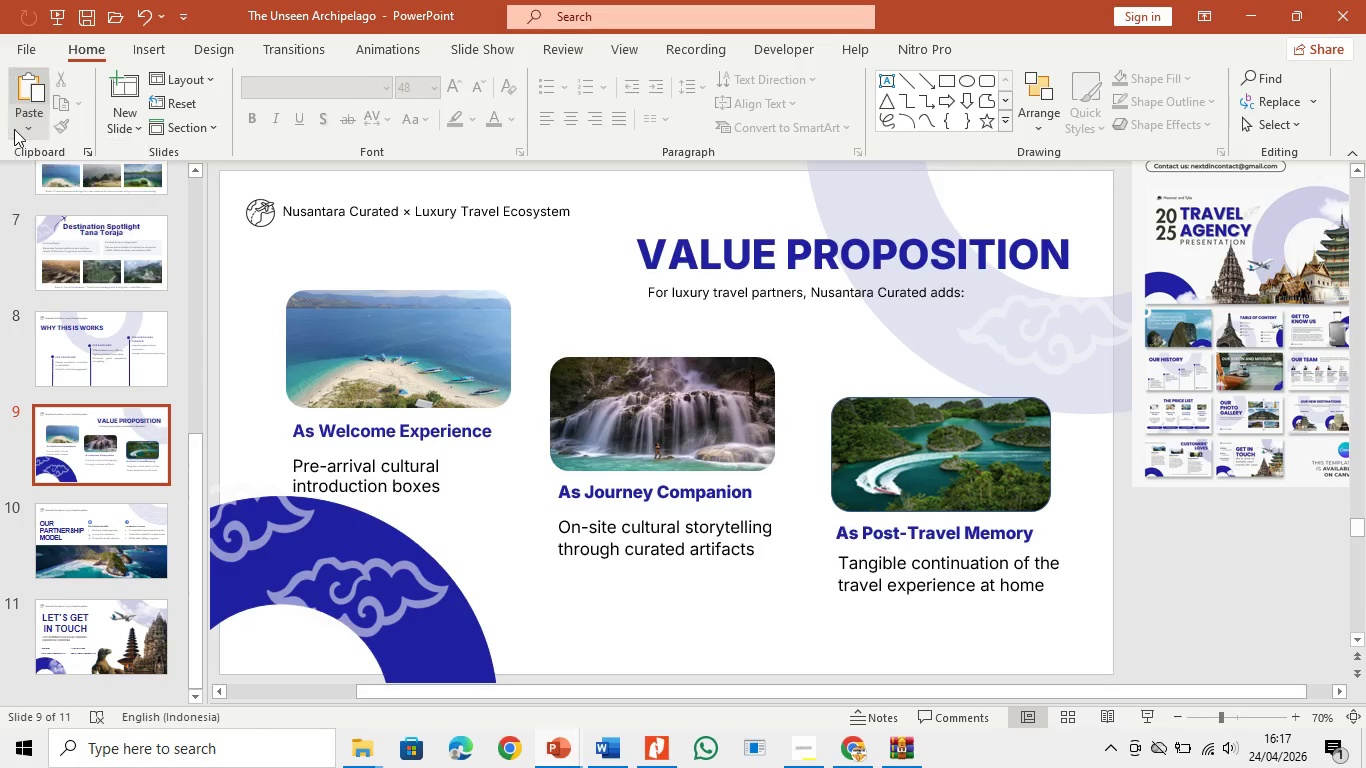 
left_click([14, 129])
 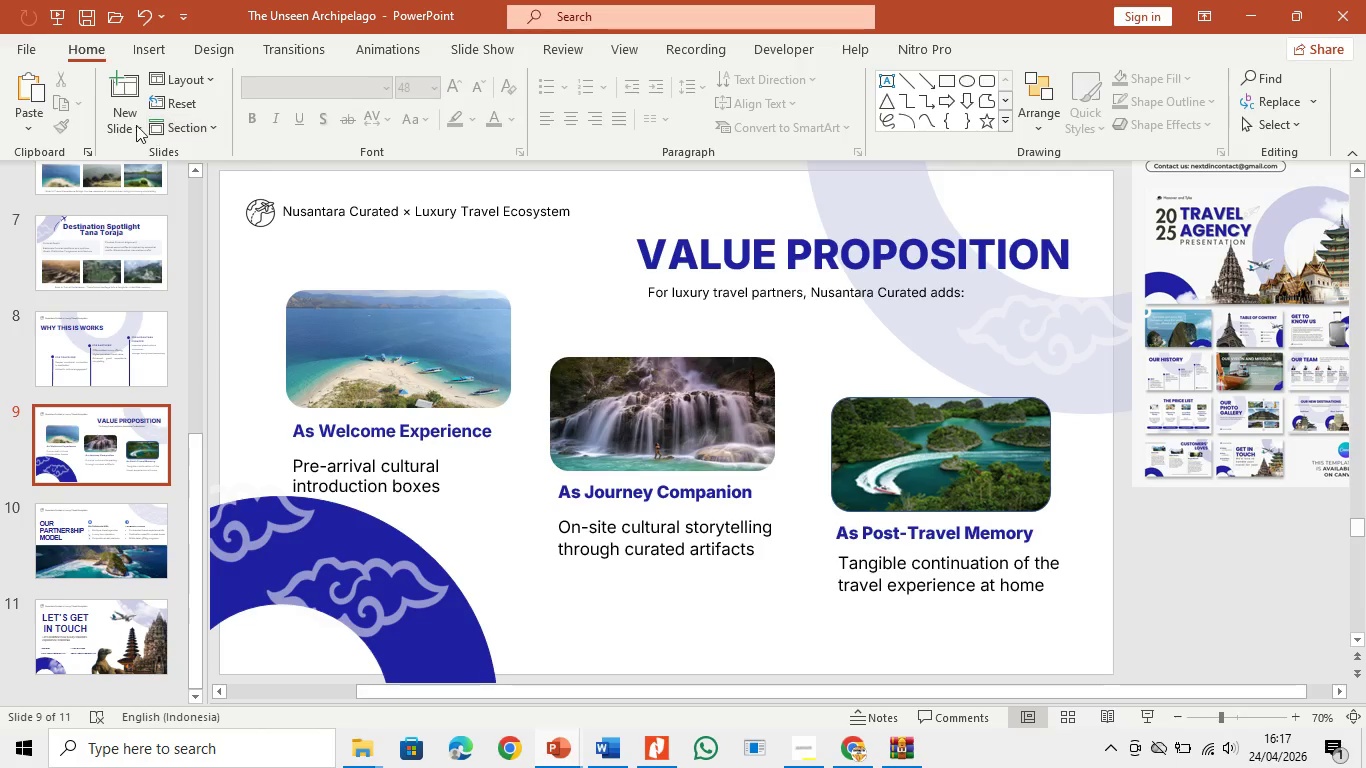 
left_click([132, 125])
 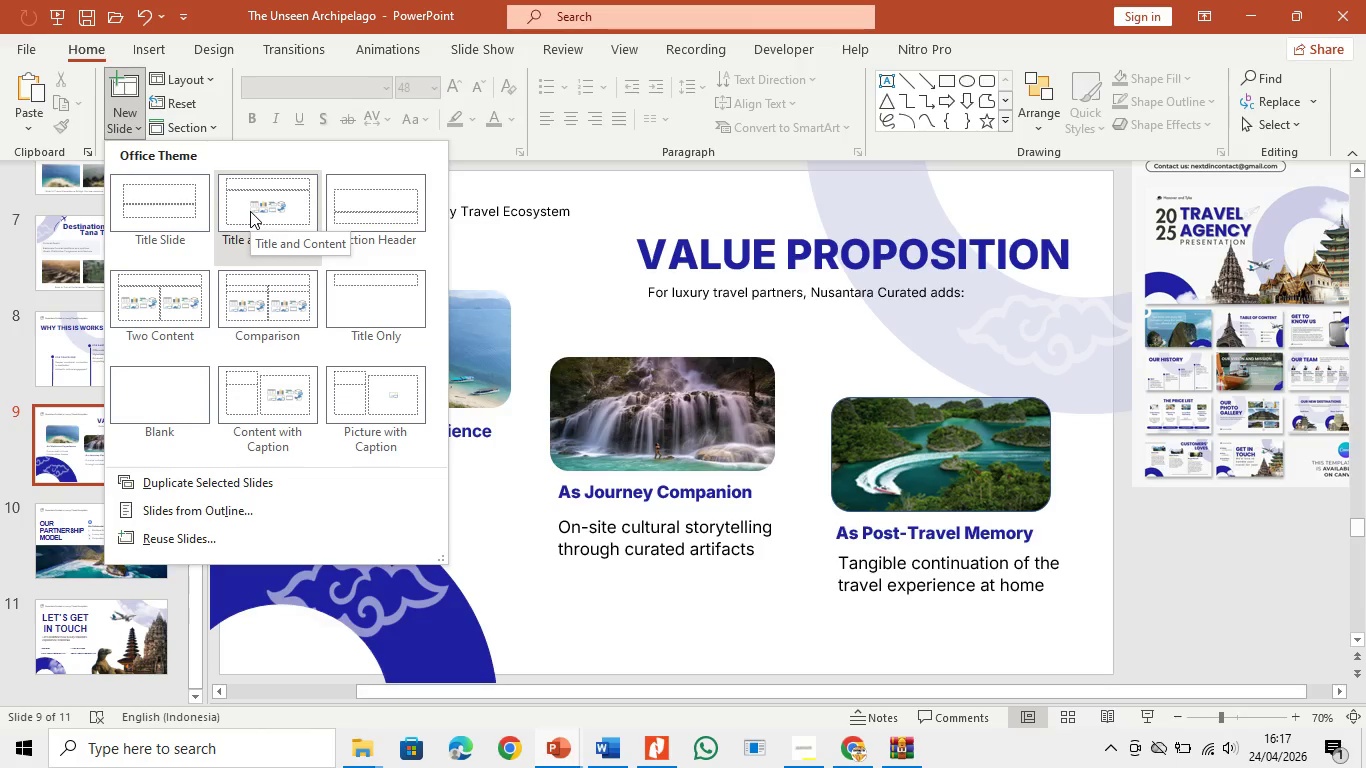 
left_click([250, 211])
 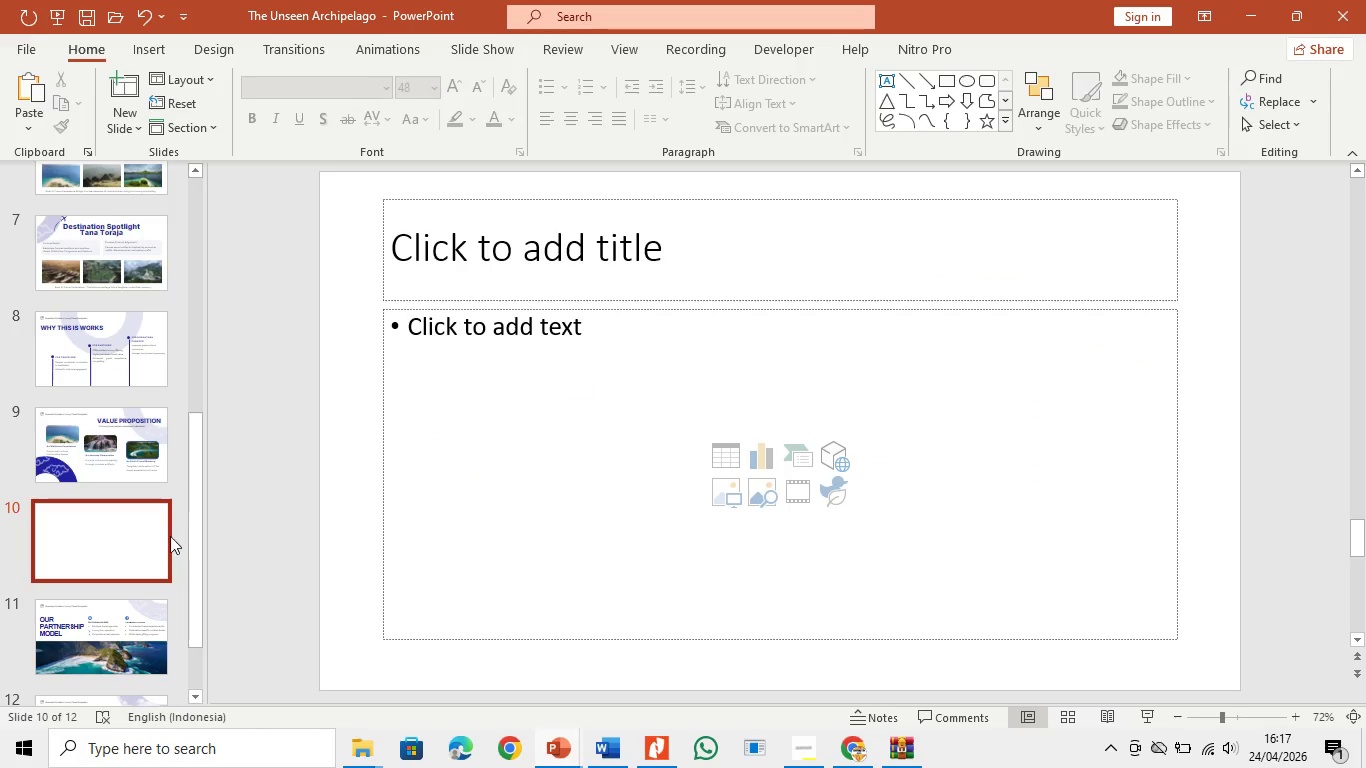 
key(Backspace)
 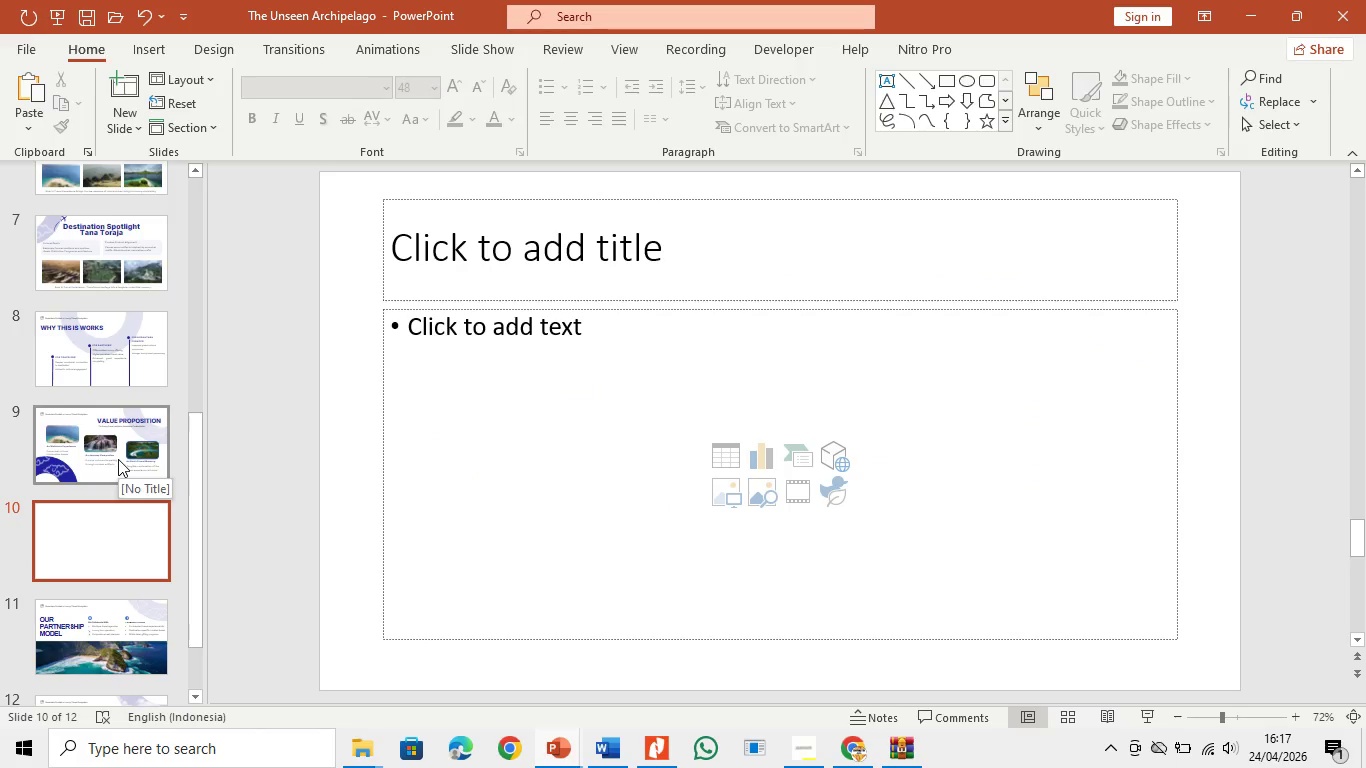 
left_click([118, 459])
 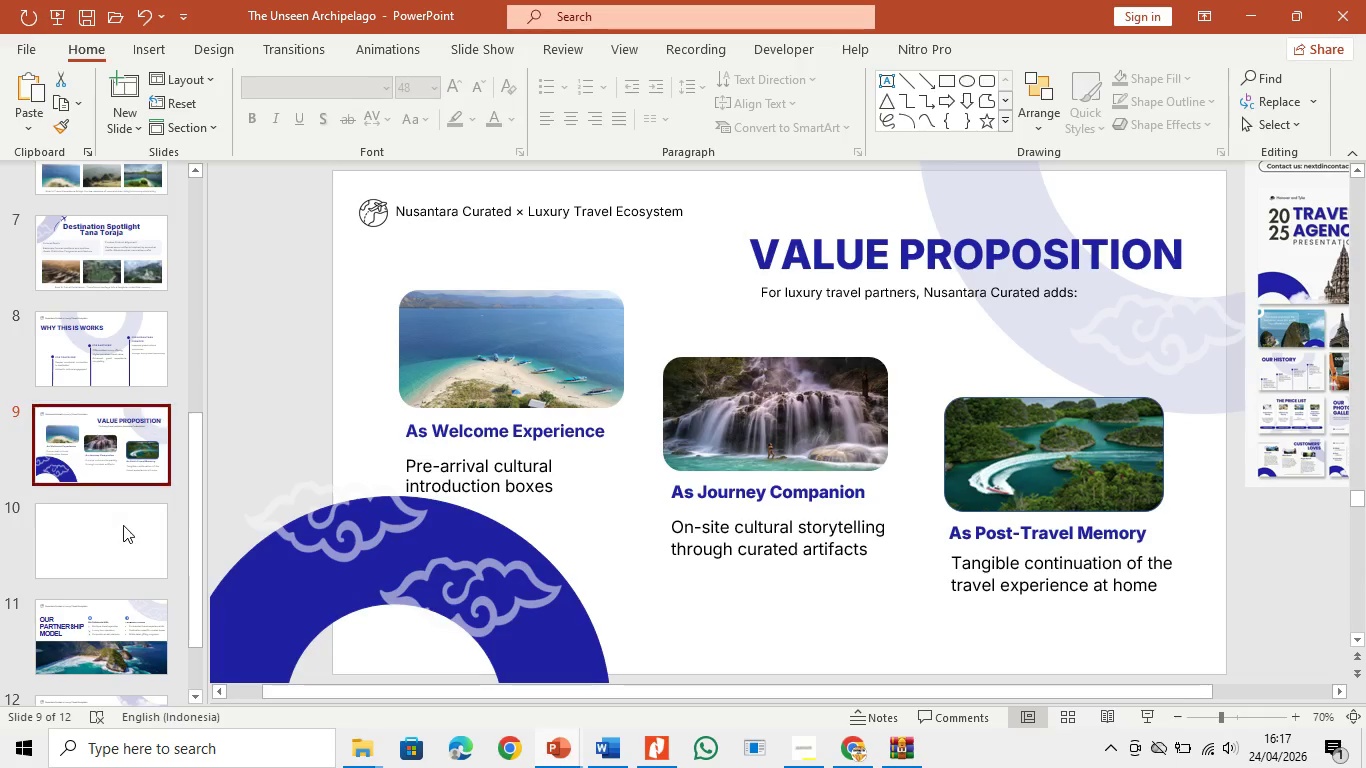 
left_click([123, 531])
 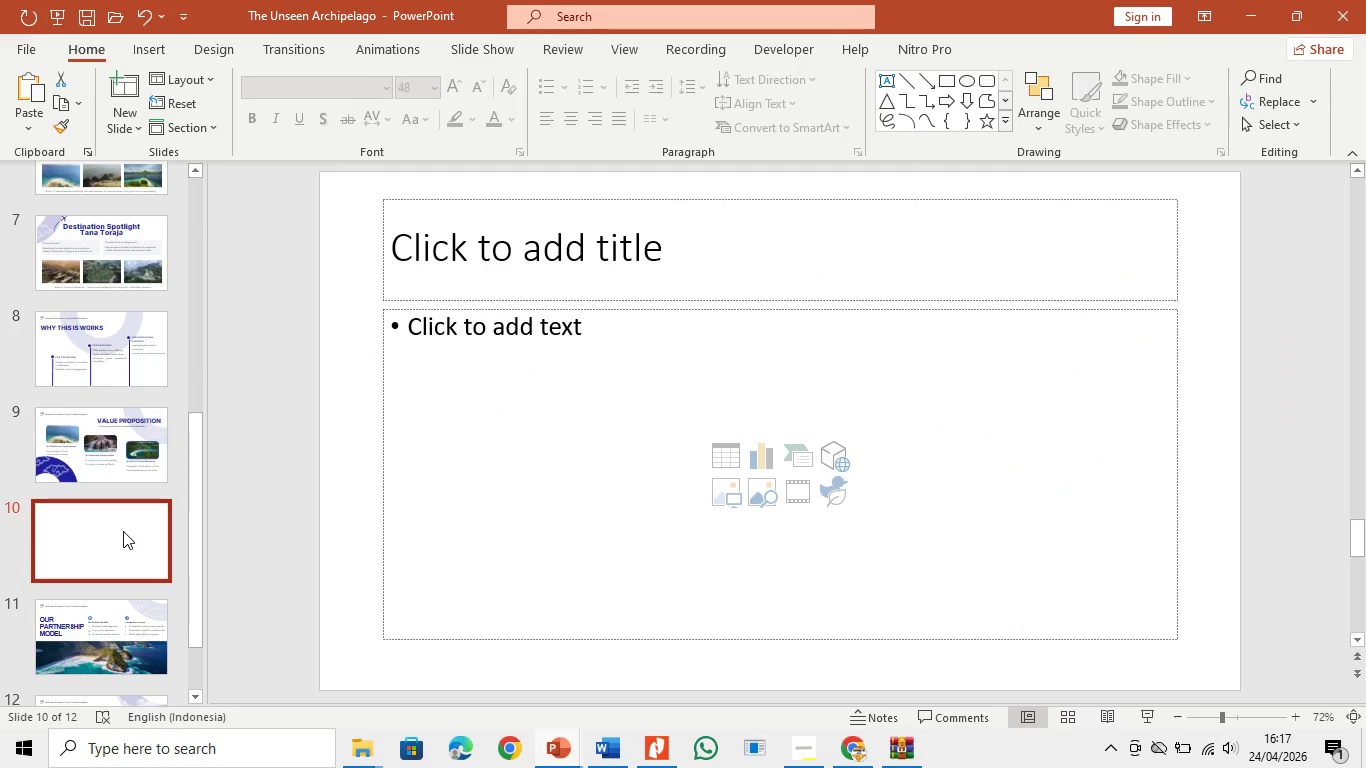 
key(Backspace)
 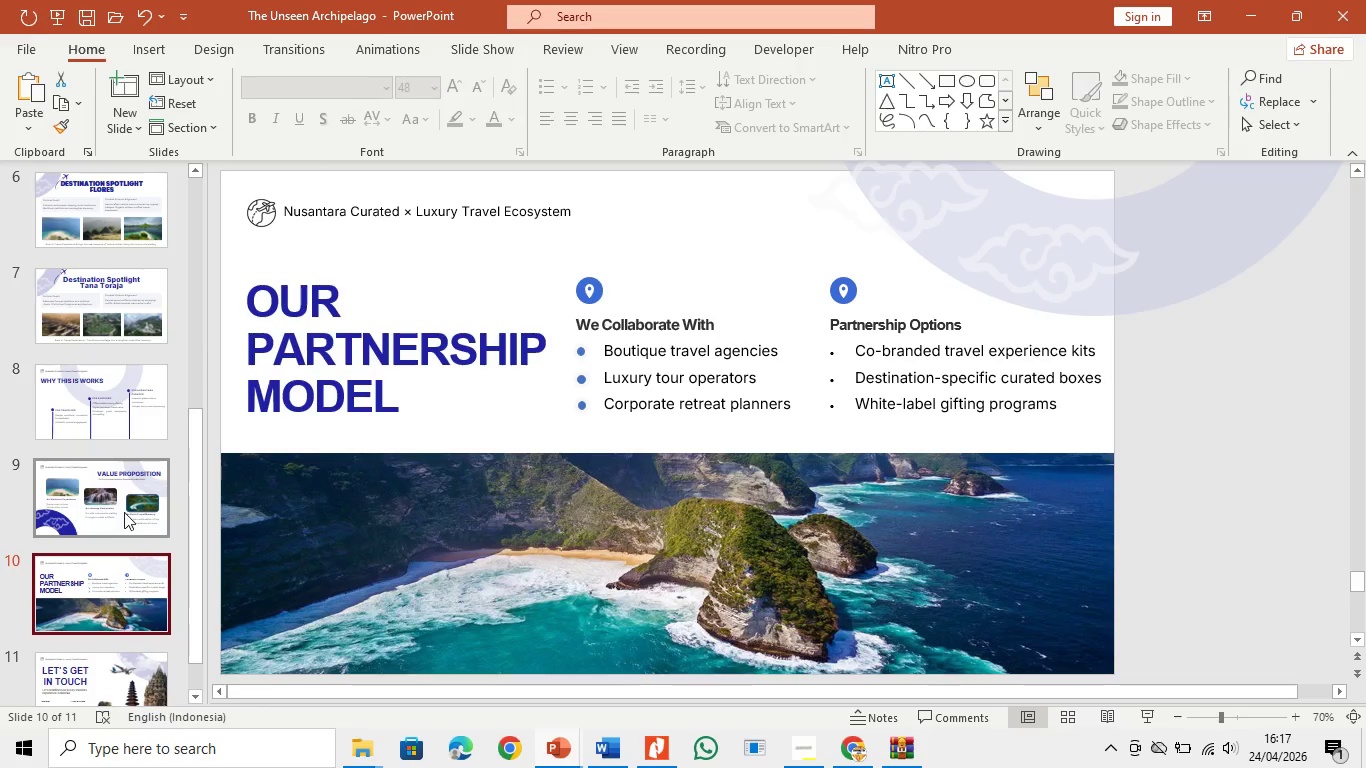 
left_click_drag(start_coordinate=[121, 513], to_coordinate=[116, 521])
 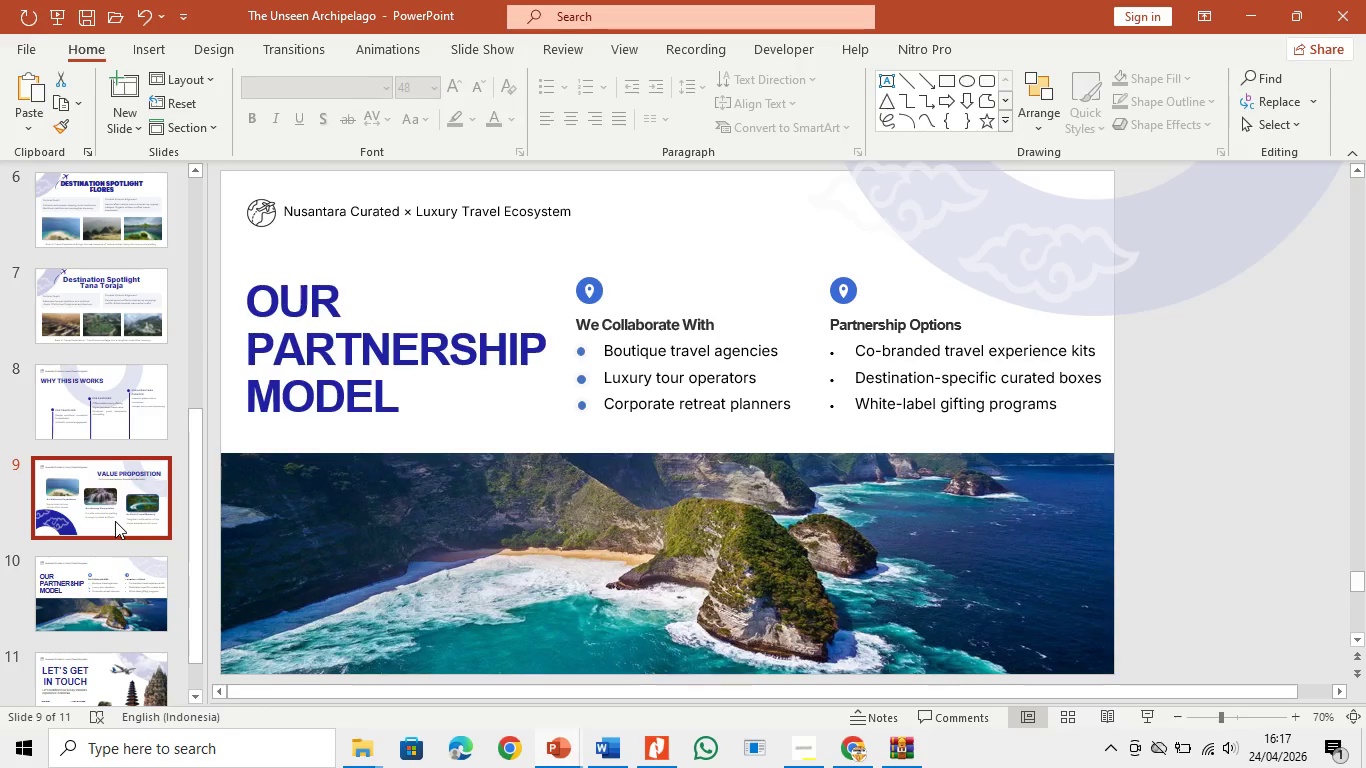 
key(Control+C)
 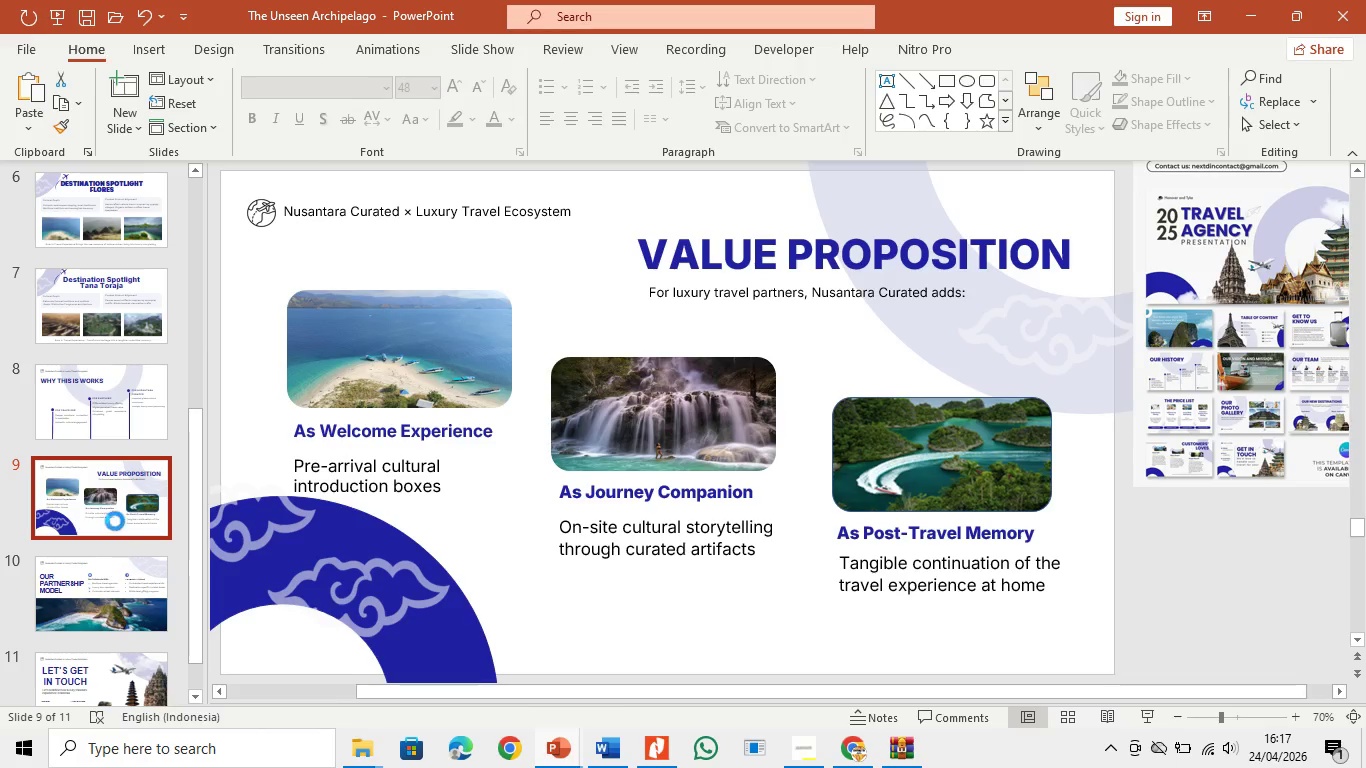 
key(Control+V)
 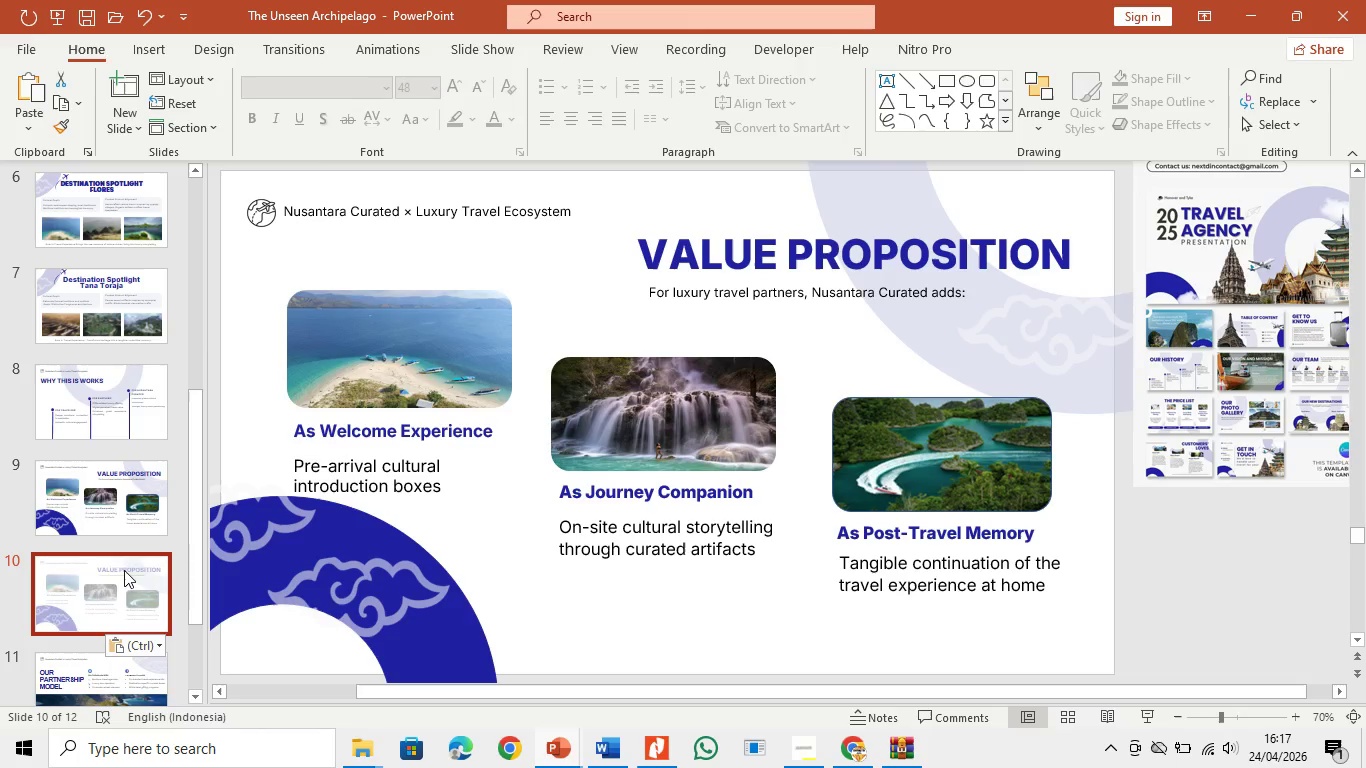 
left_click([124, 572])
 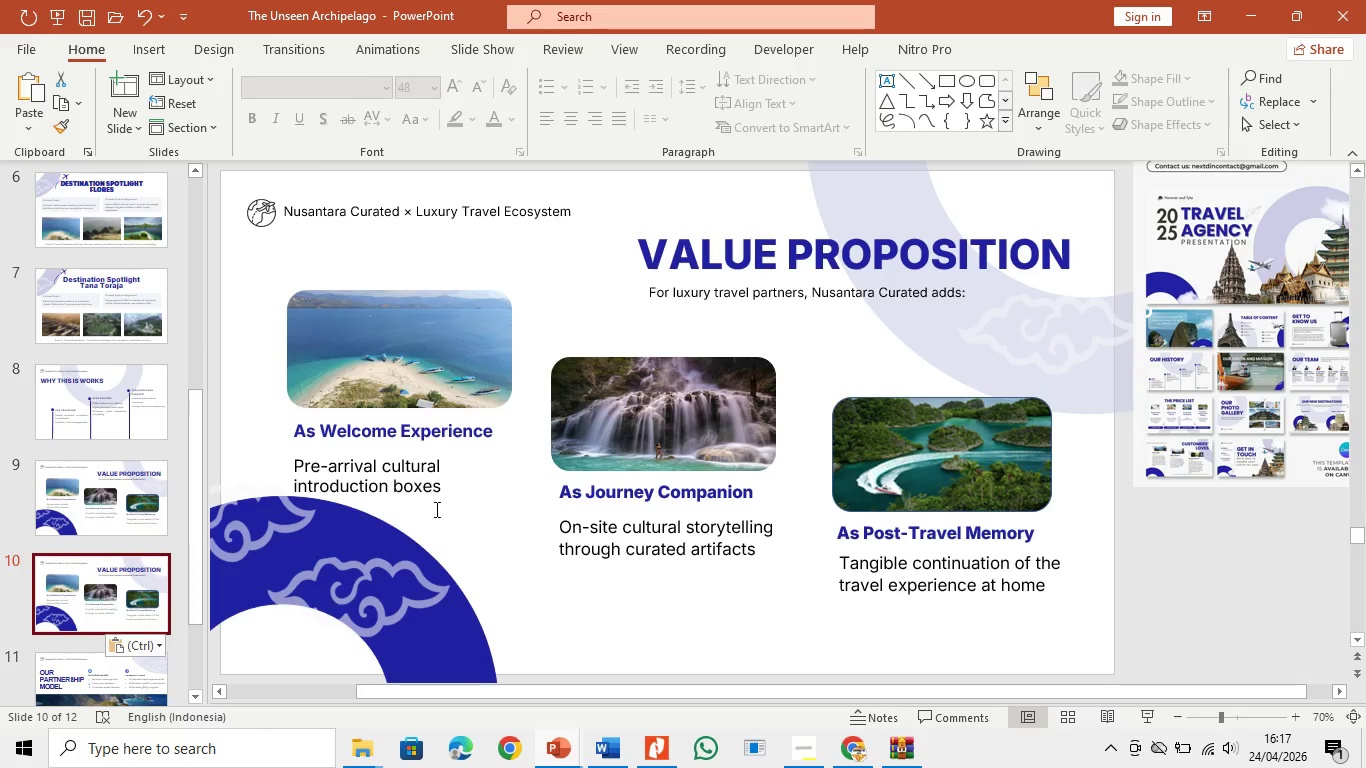 
left_click([455, 616])
 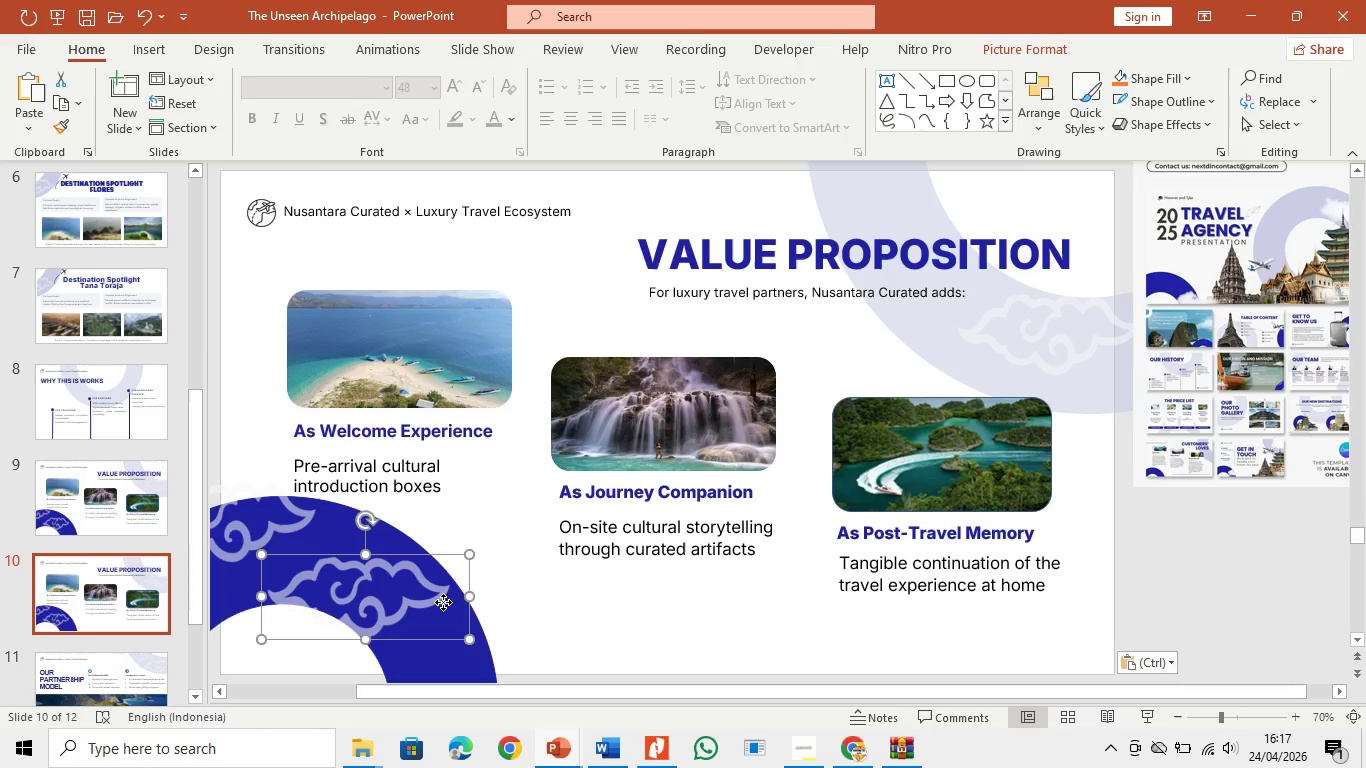 
left_click([443, 602])
 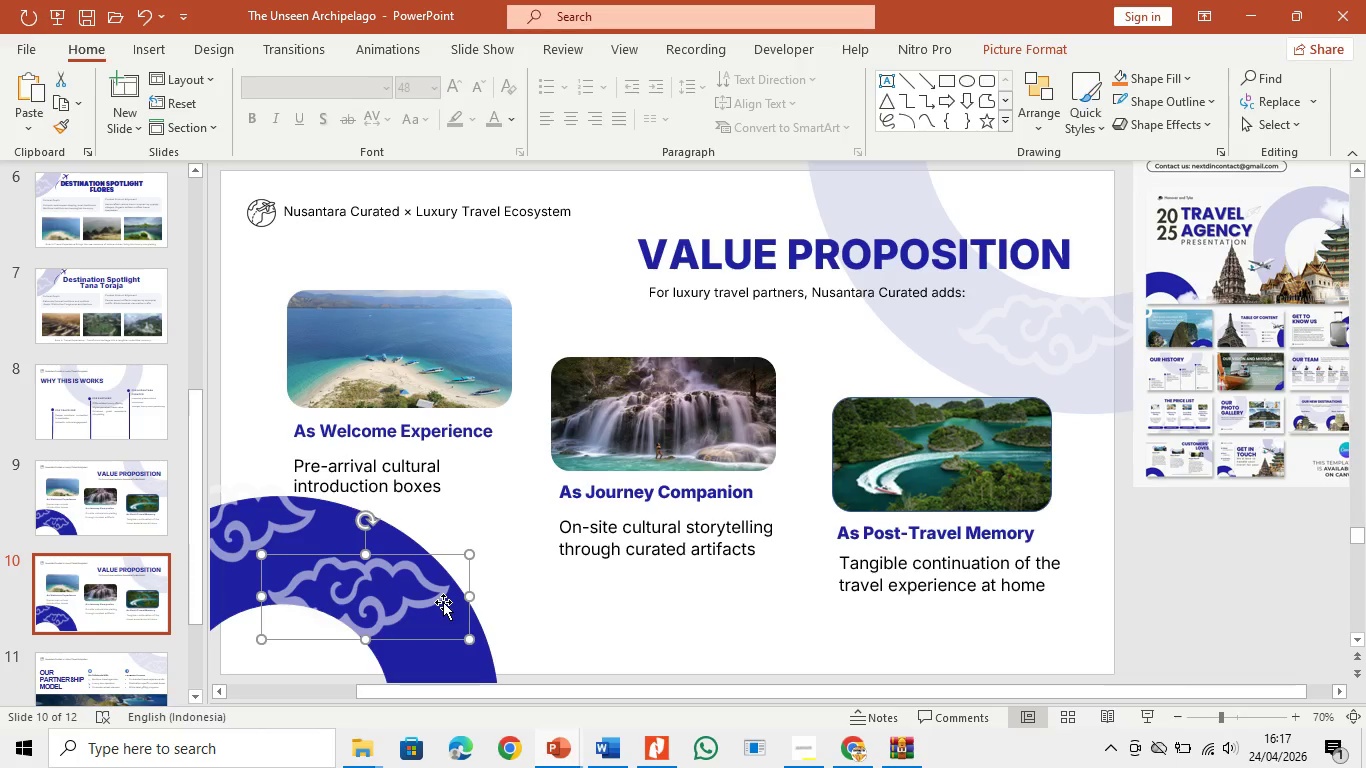 
key(Backspace)
 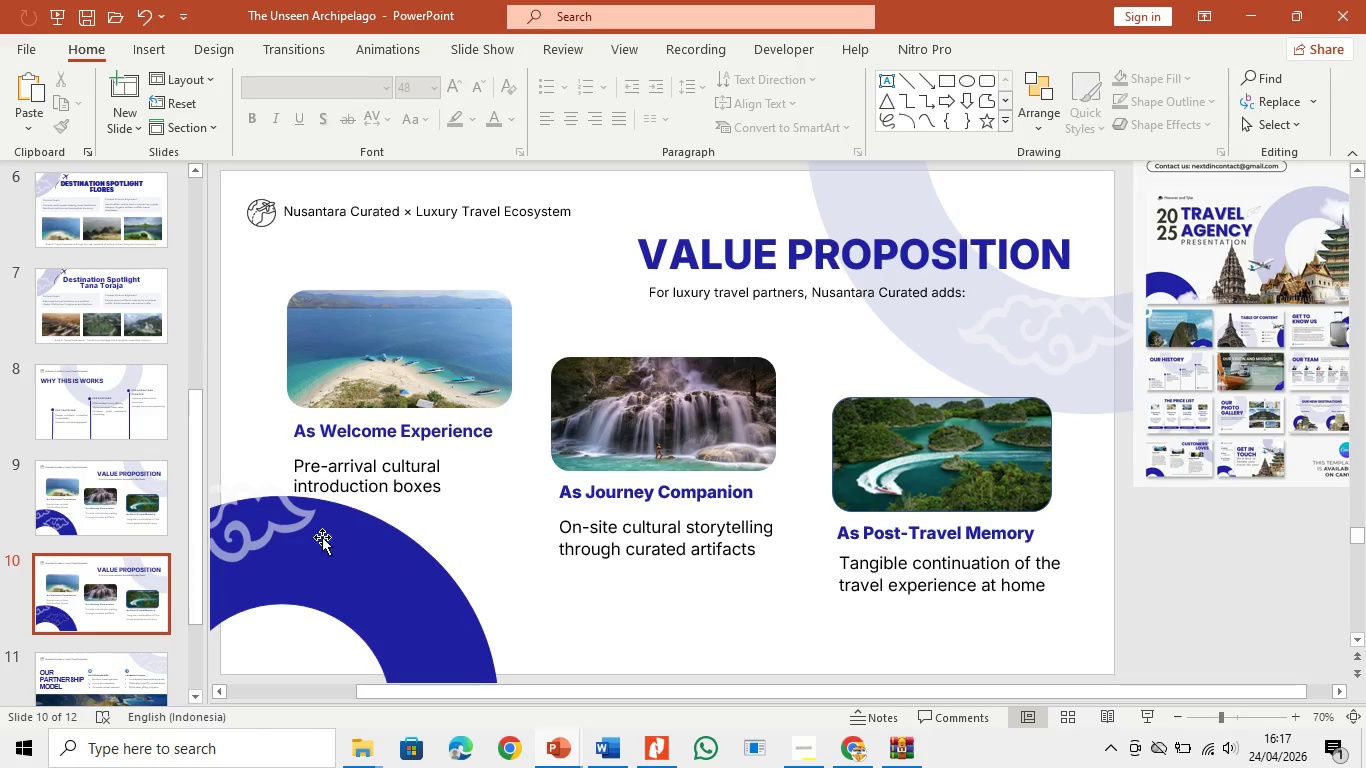 
left_click([322, 537])
 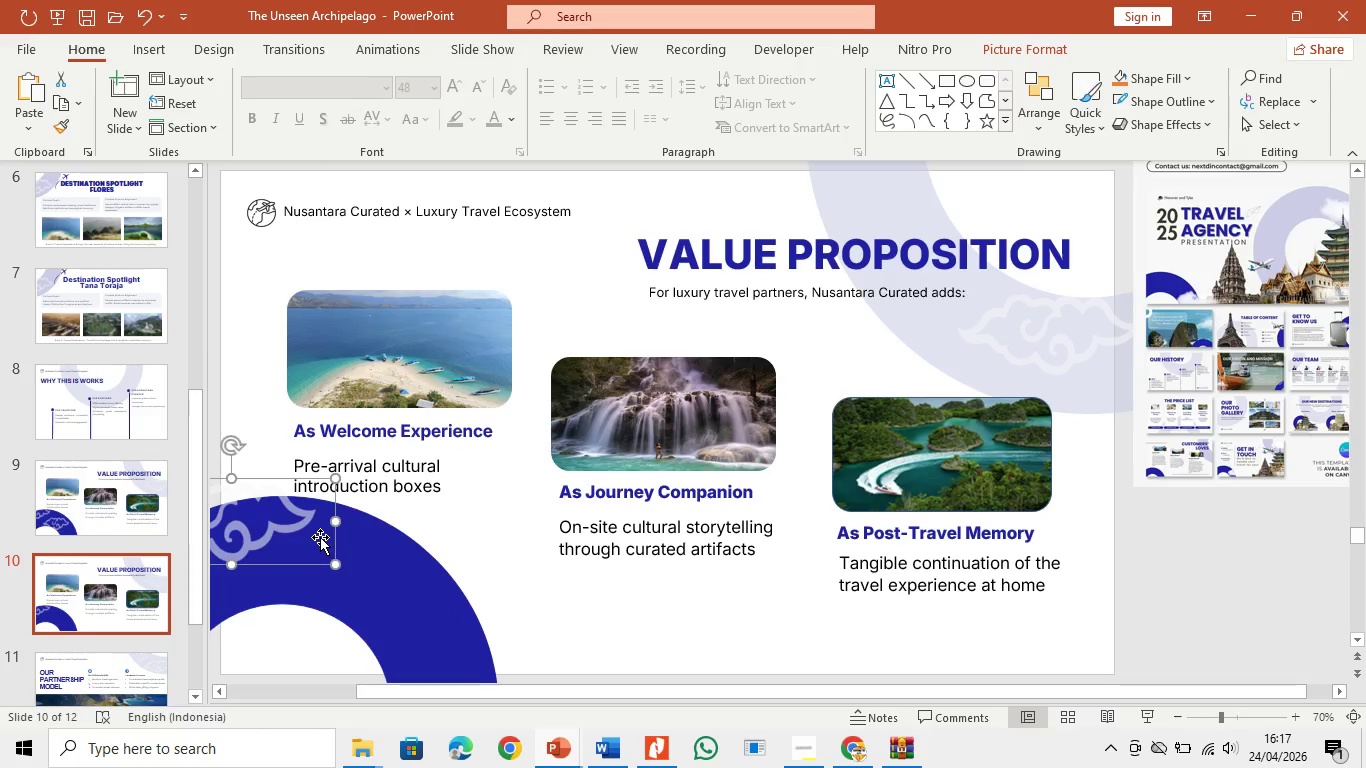 
key(Backspace)
 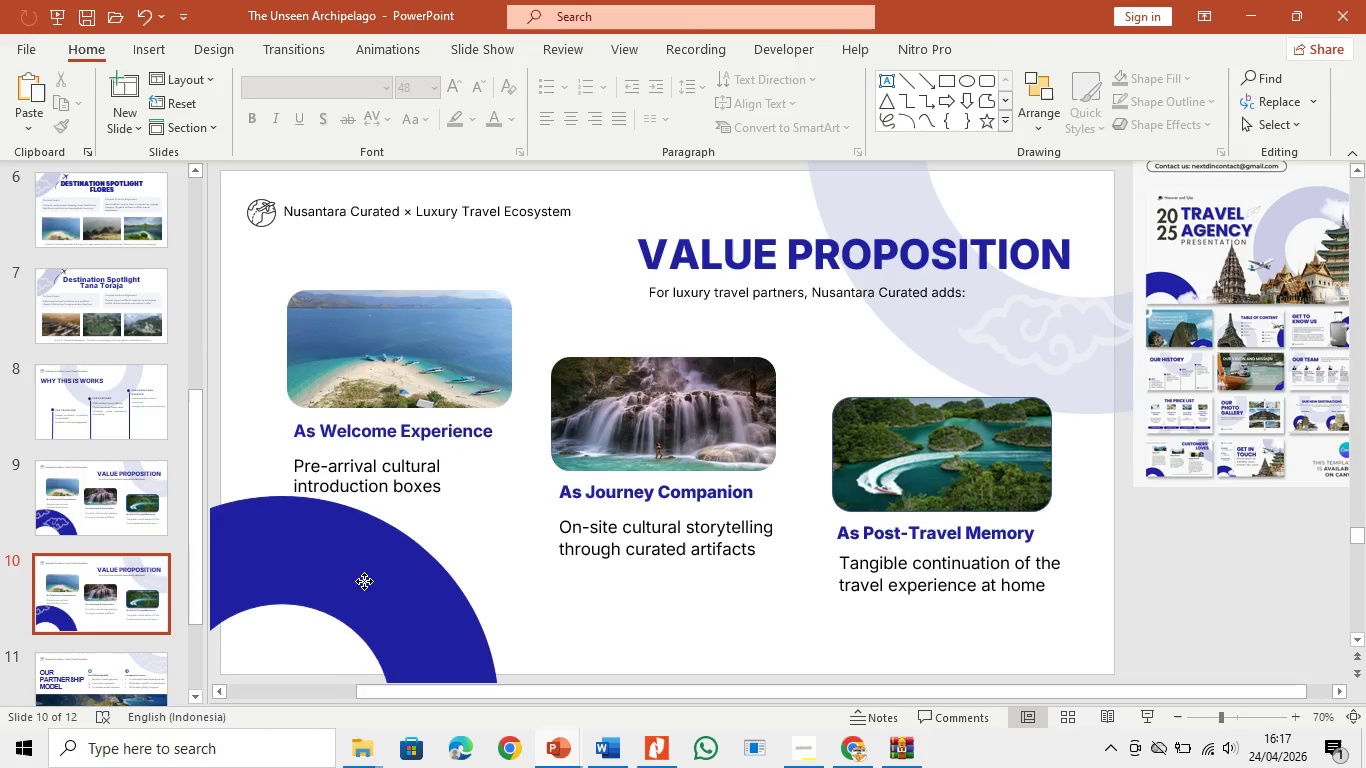 
left_click([364, 581])
 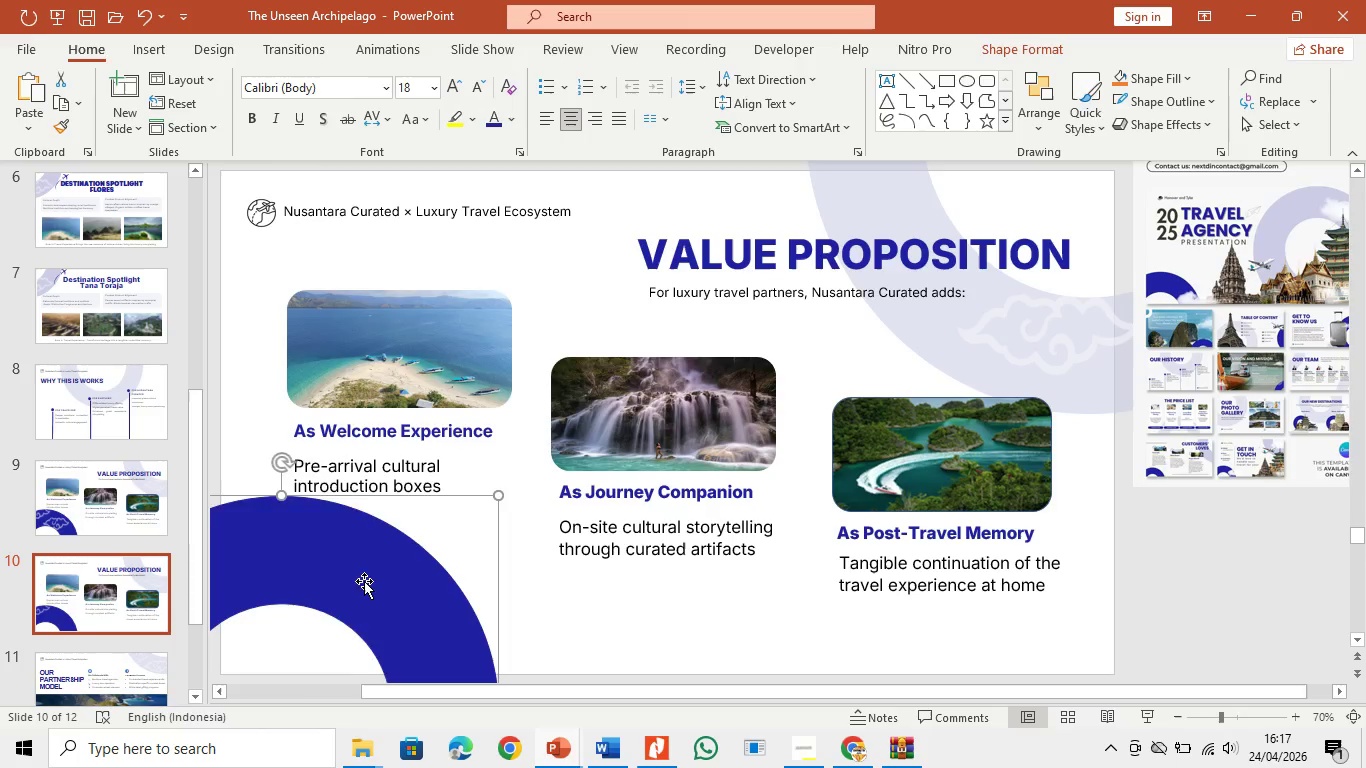 
key(Backspace)
 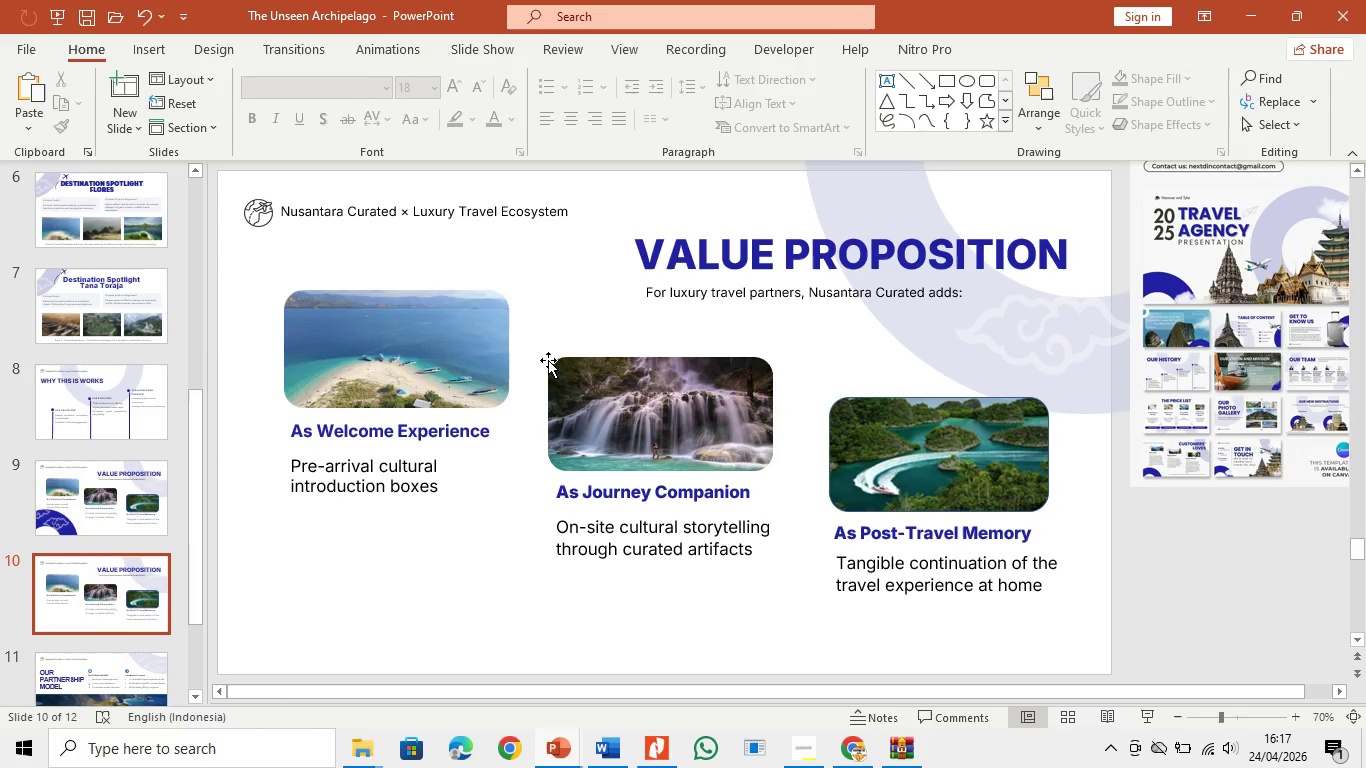 
left_click([409, 357])
 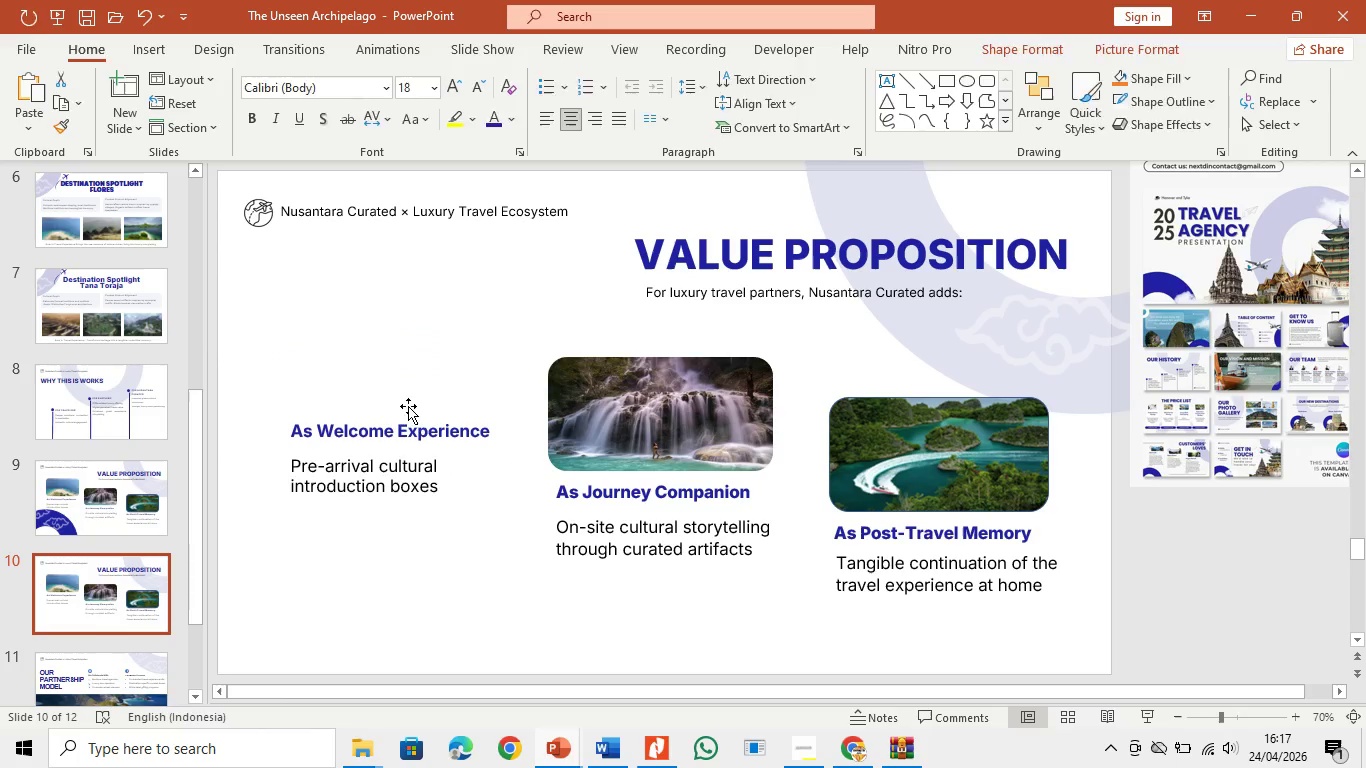 
key(Backspace)
 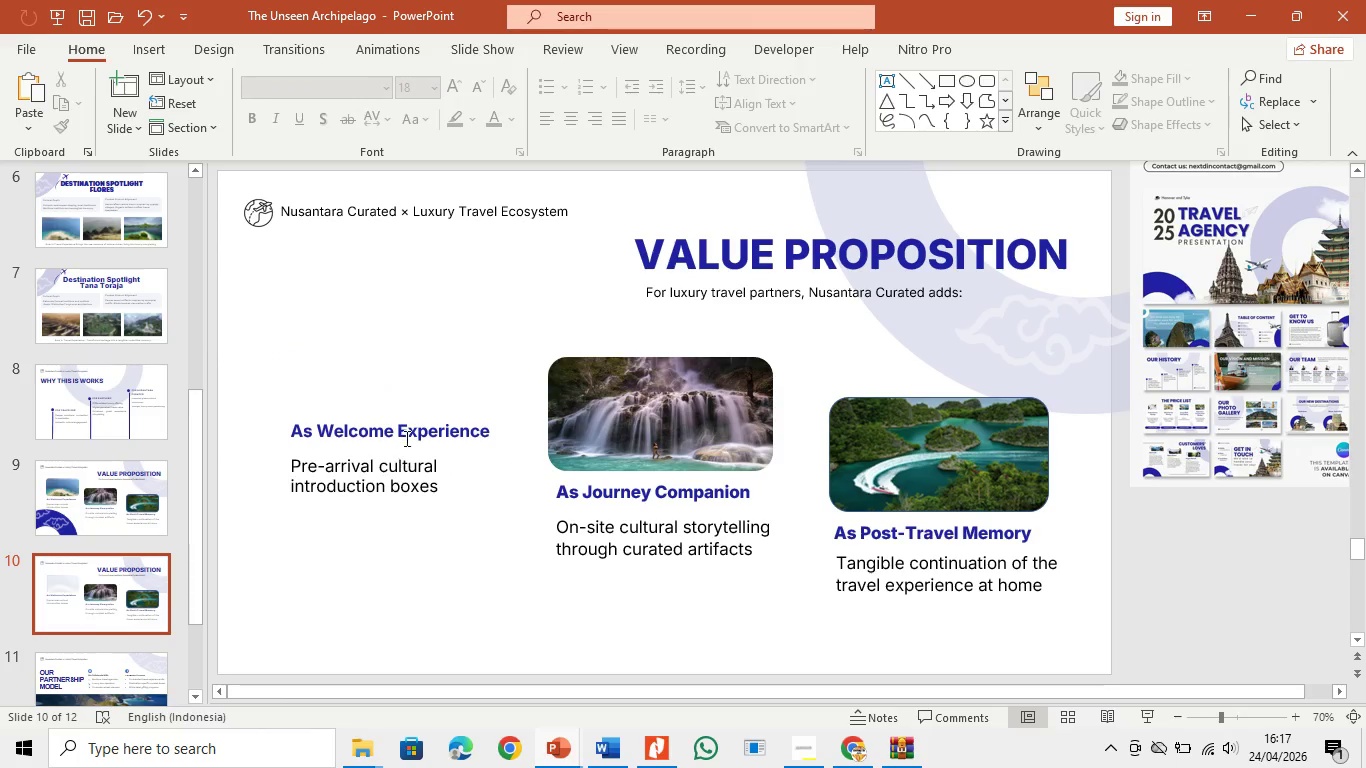 
left_click([405, 438])
 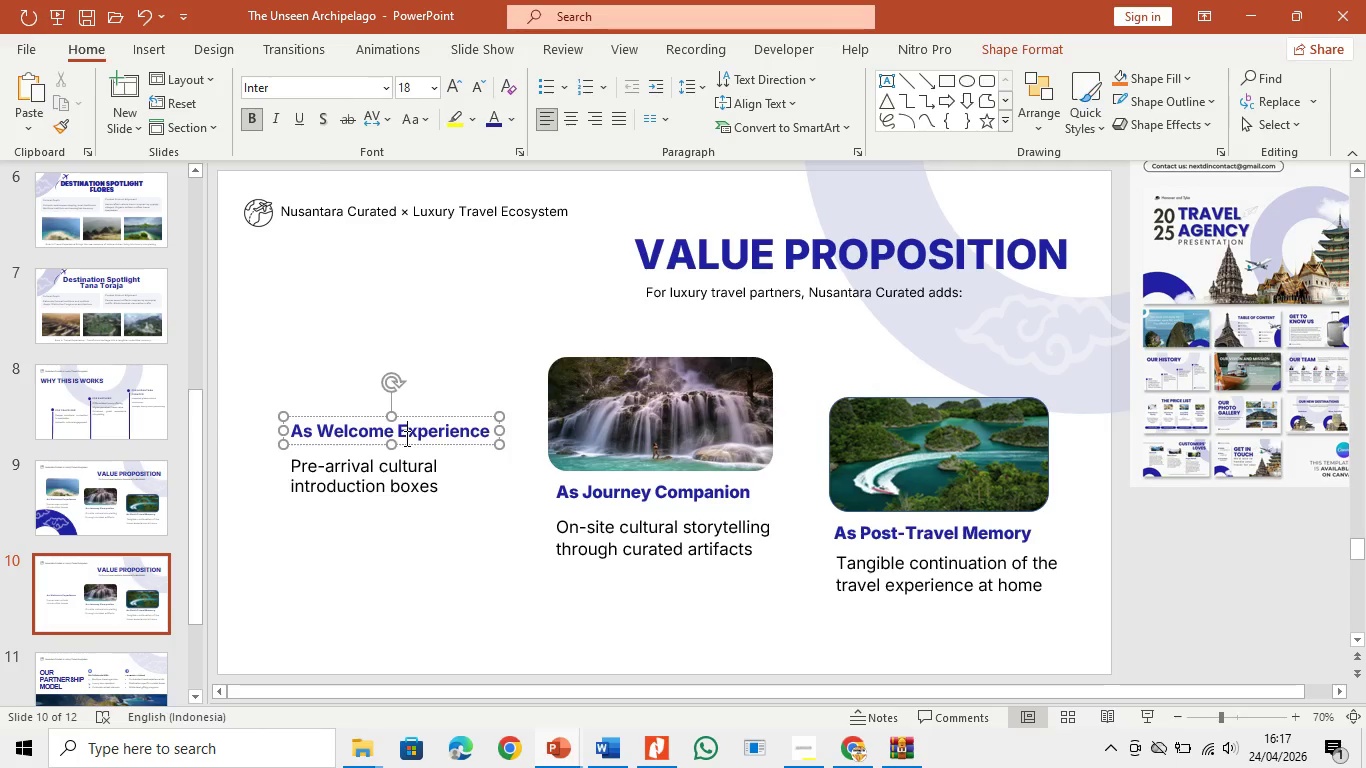 
key(Backspace)
 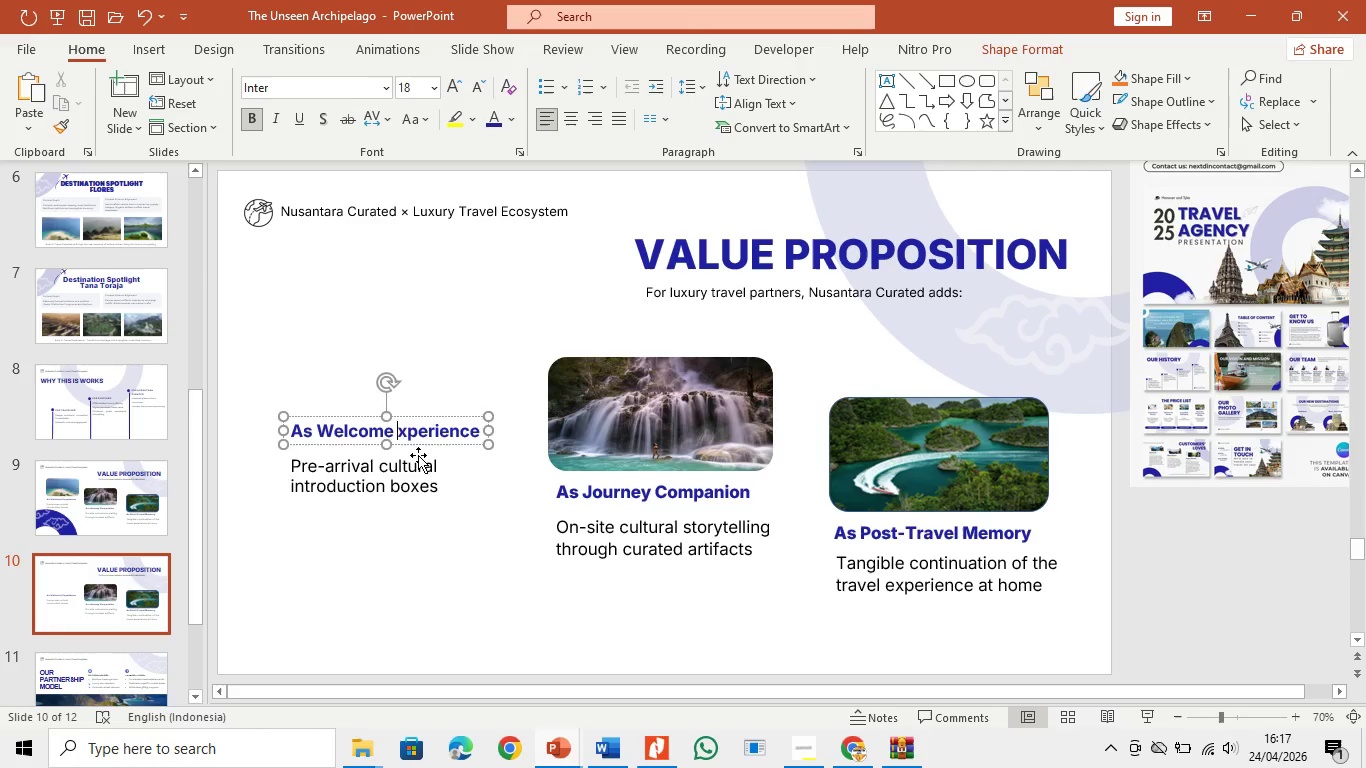 
left_click([418, 455])
 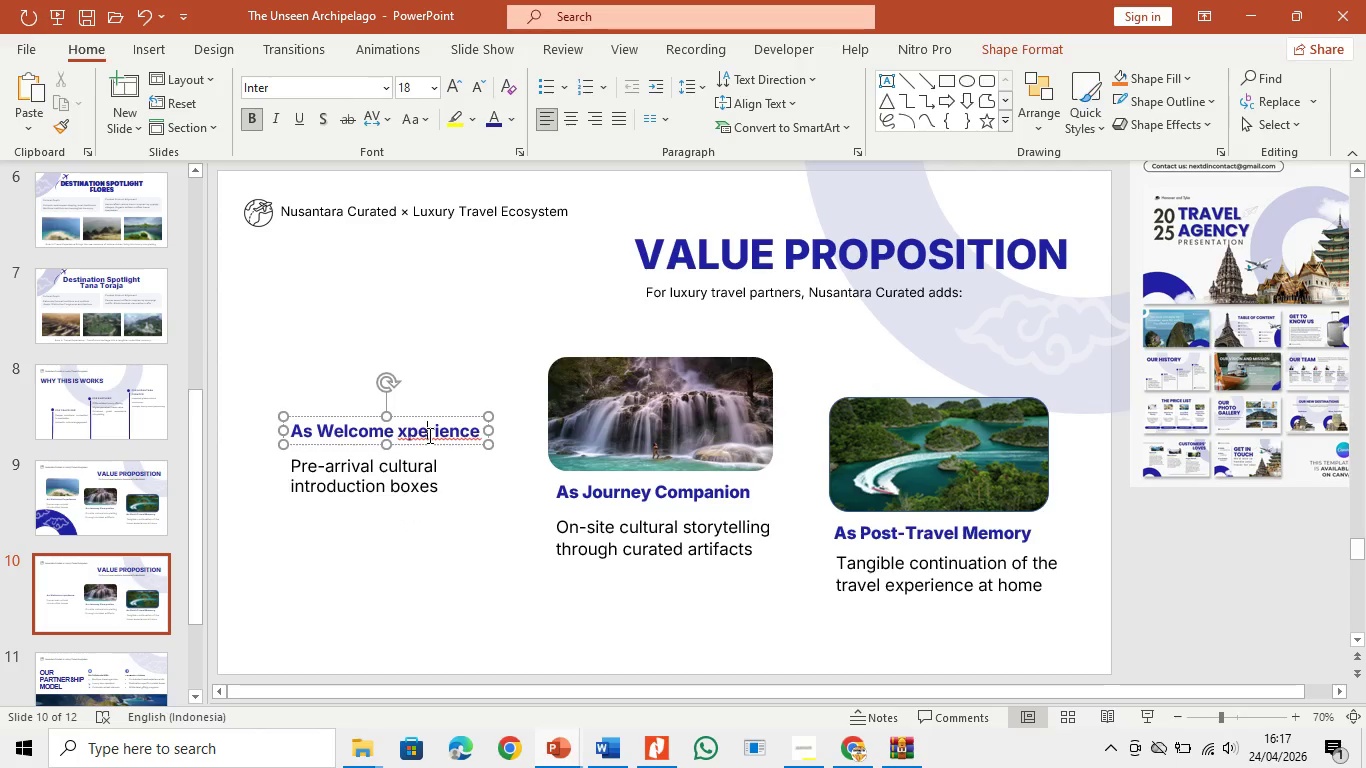 
double_click([433, 445])
 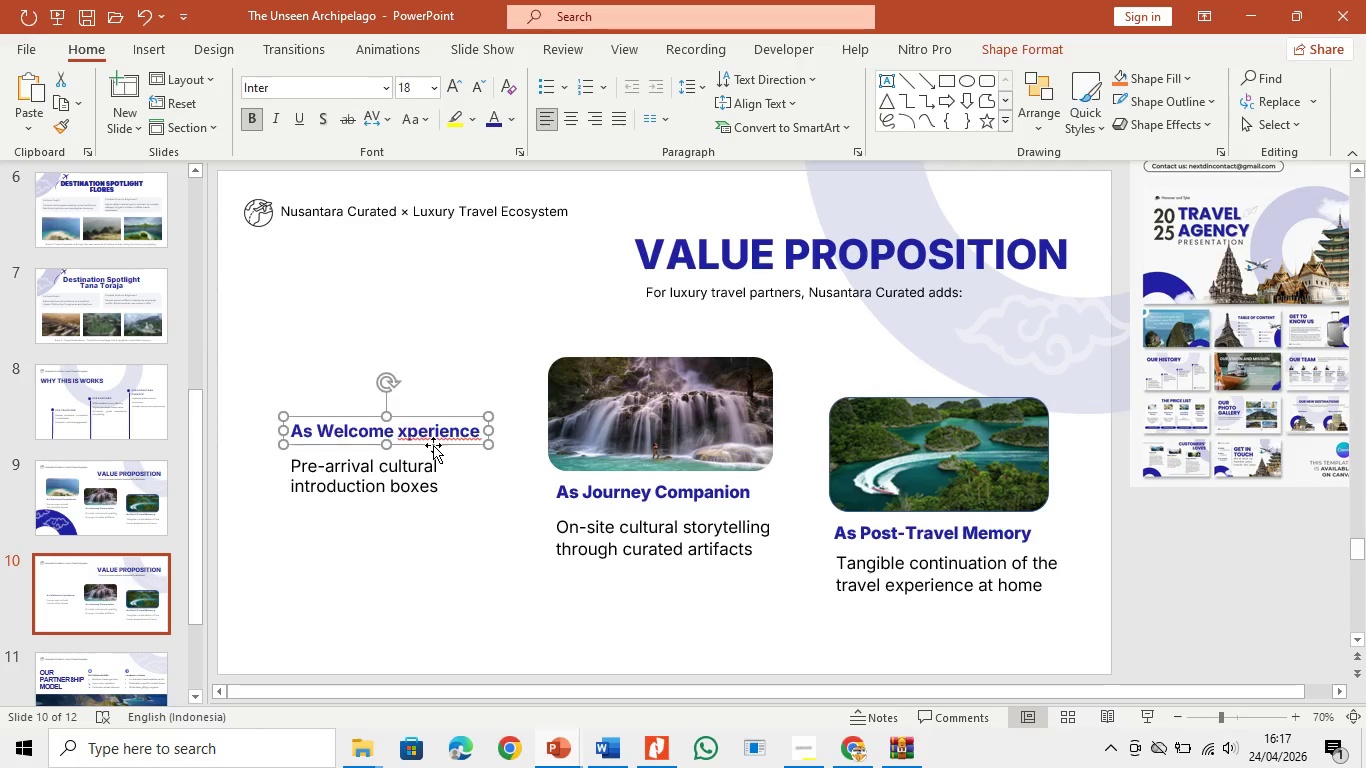 
key(Backspace)
 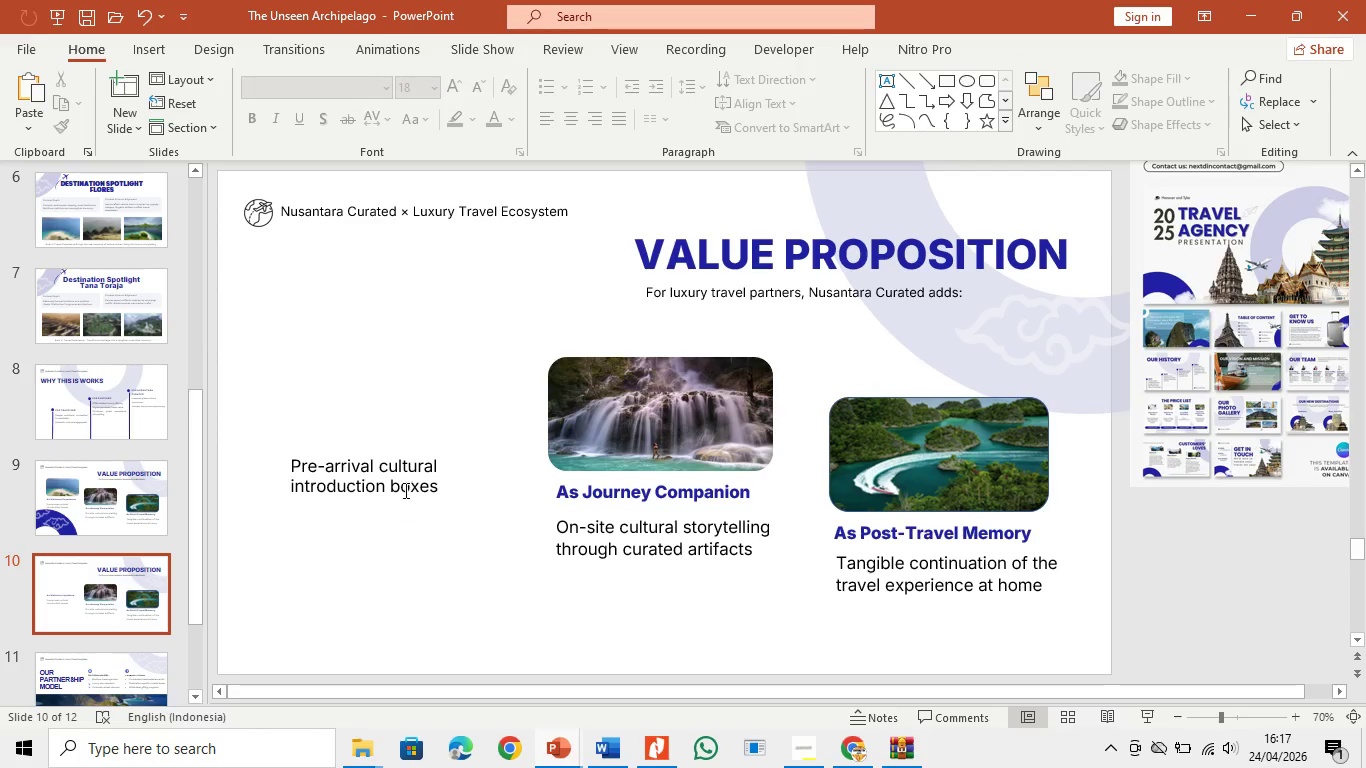 
triple_click([404, 491])
 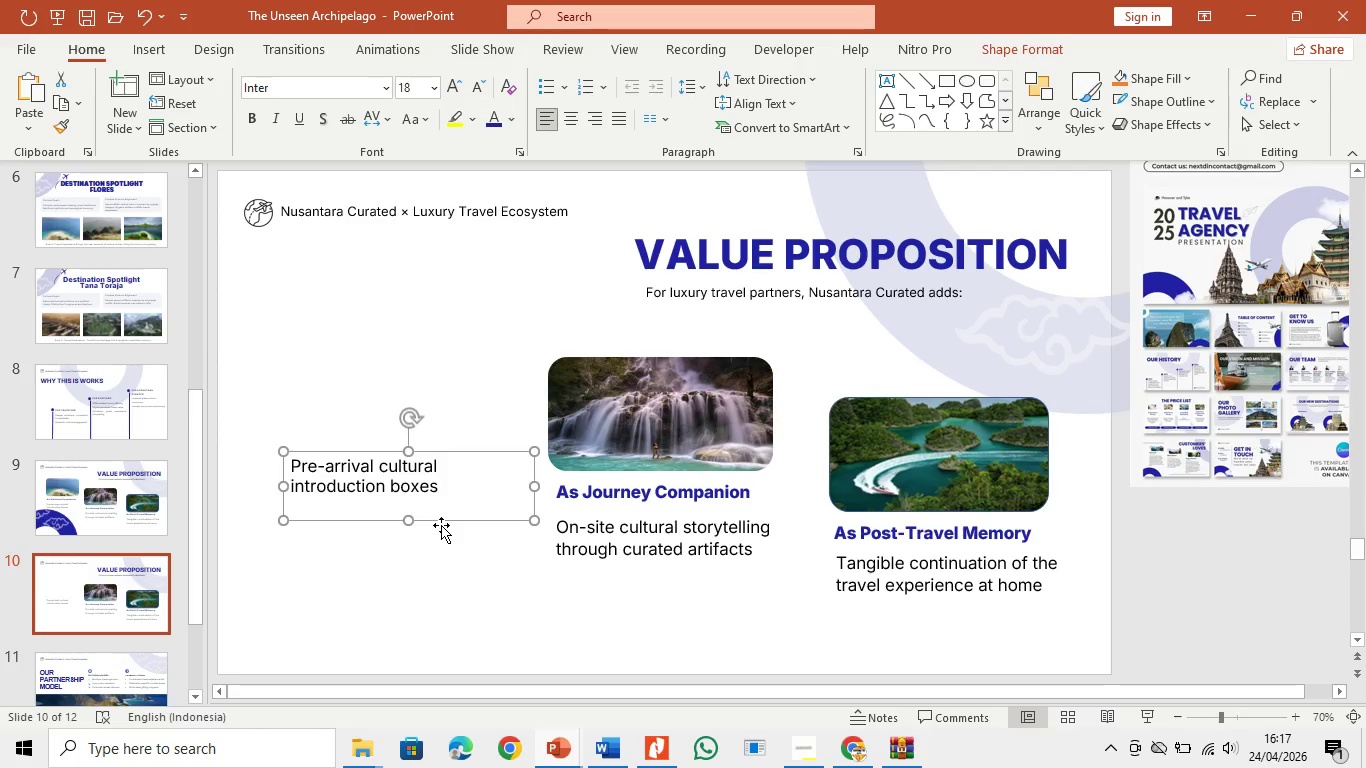 
double_click([441, 525])
 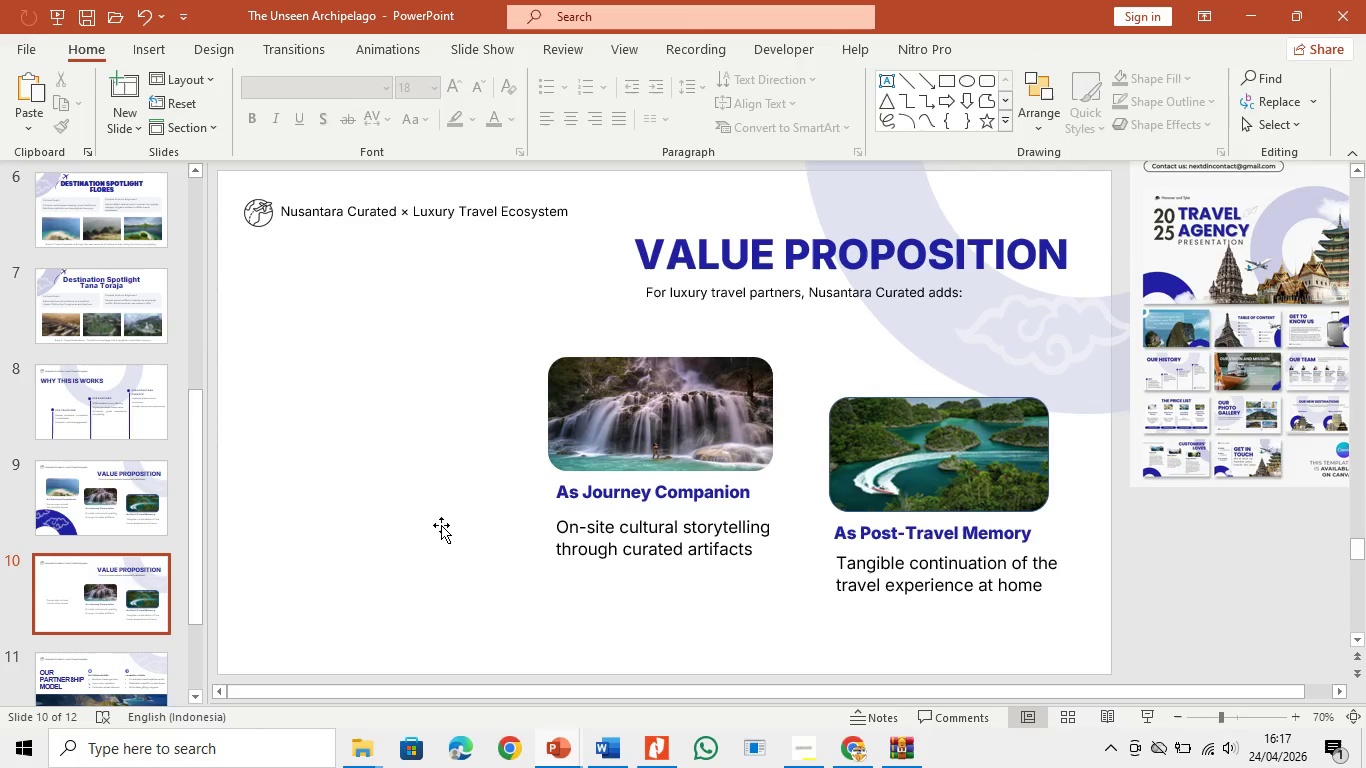 
key(Backspace)
 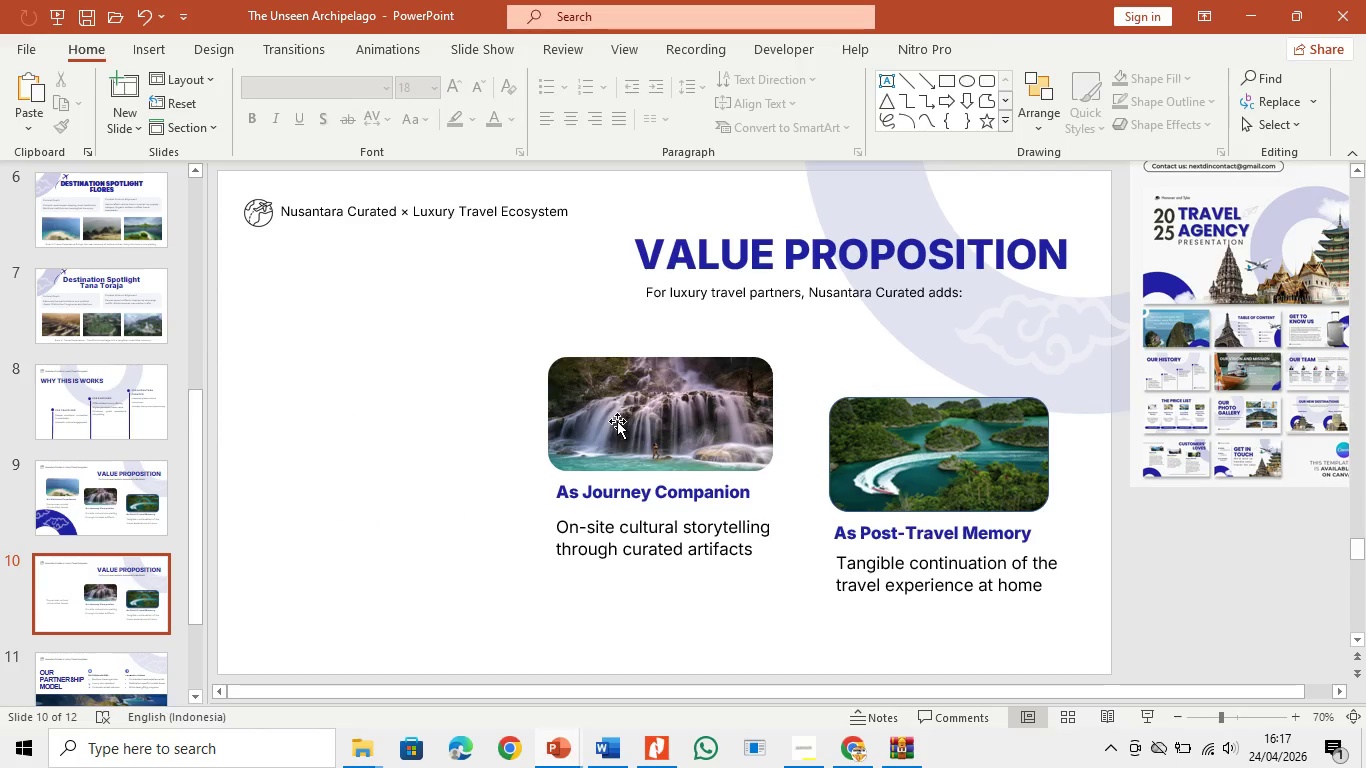 
left_click([617, 421])
 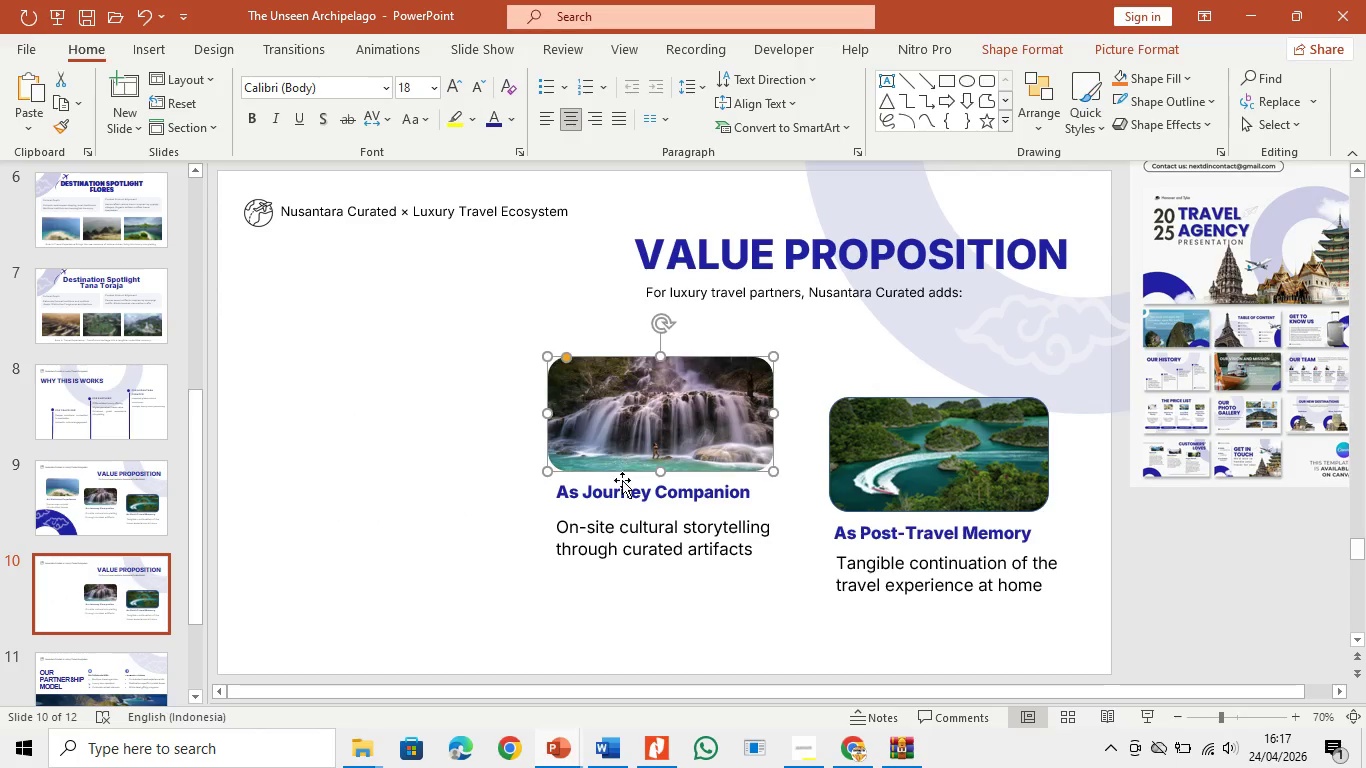 
key(Backspace)
 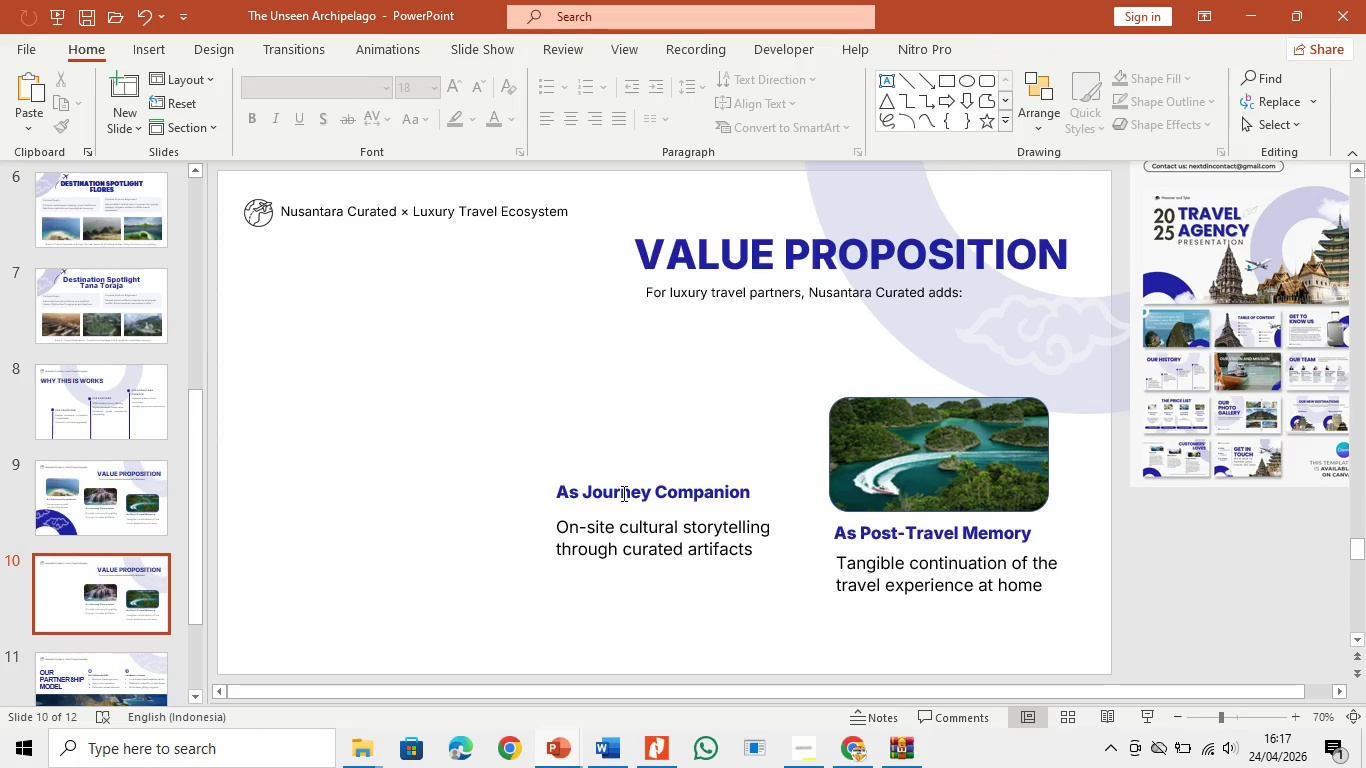 
left_click([622, 493])
 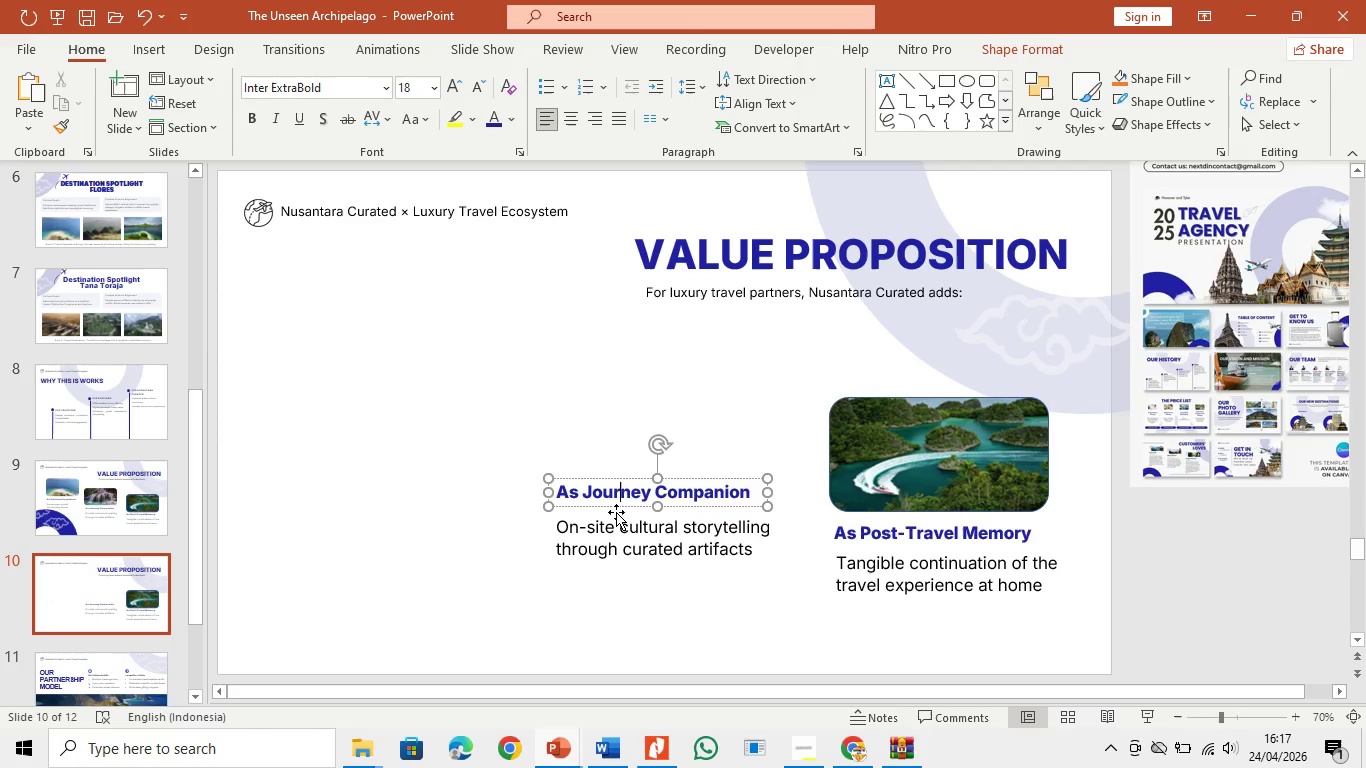 
left_click([617, 514])
 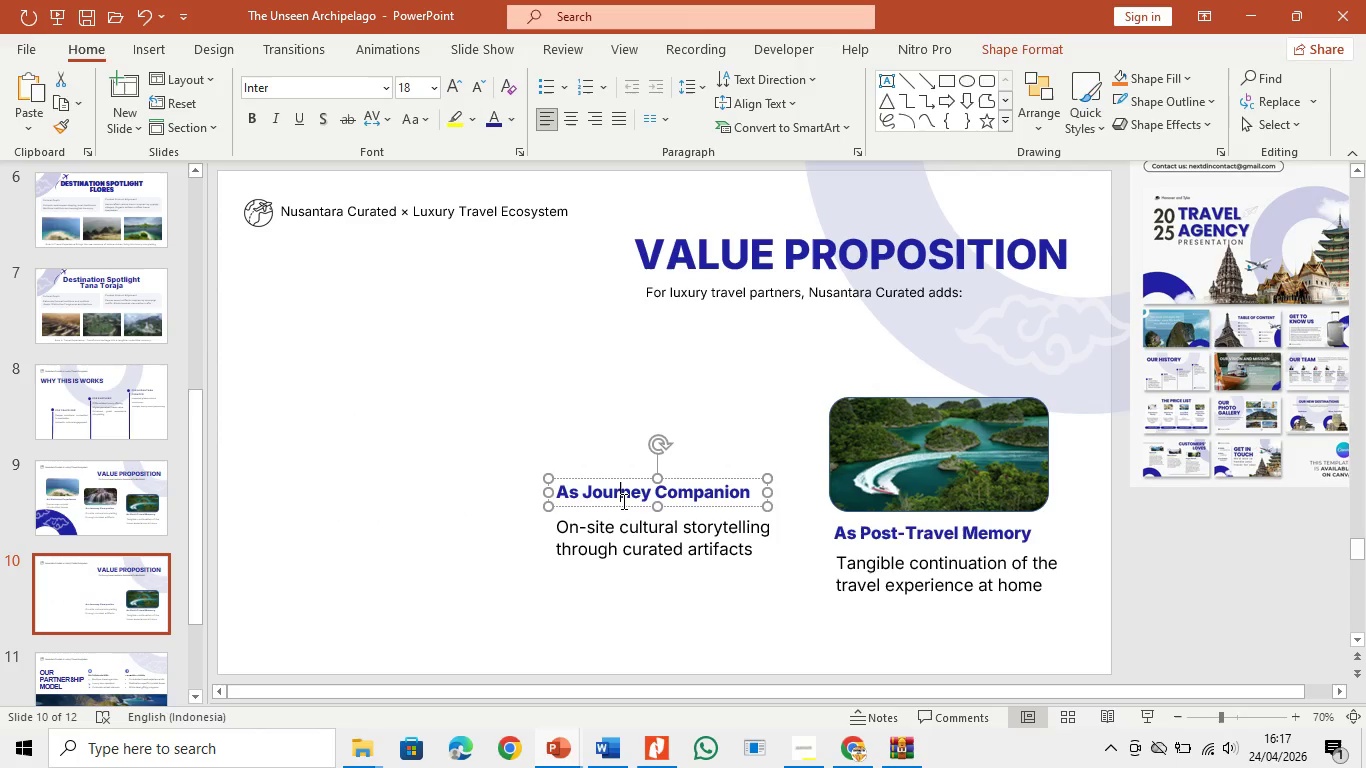 
left_click([622, 501])
 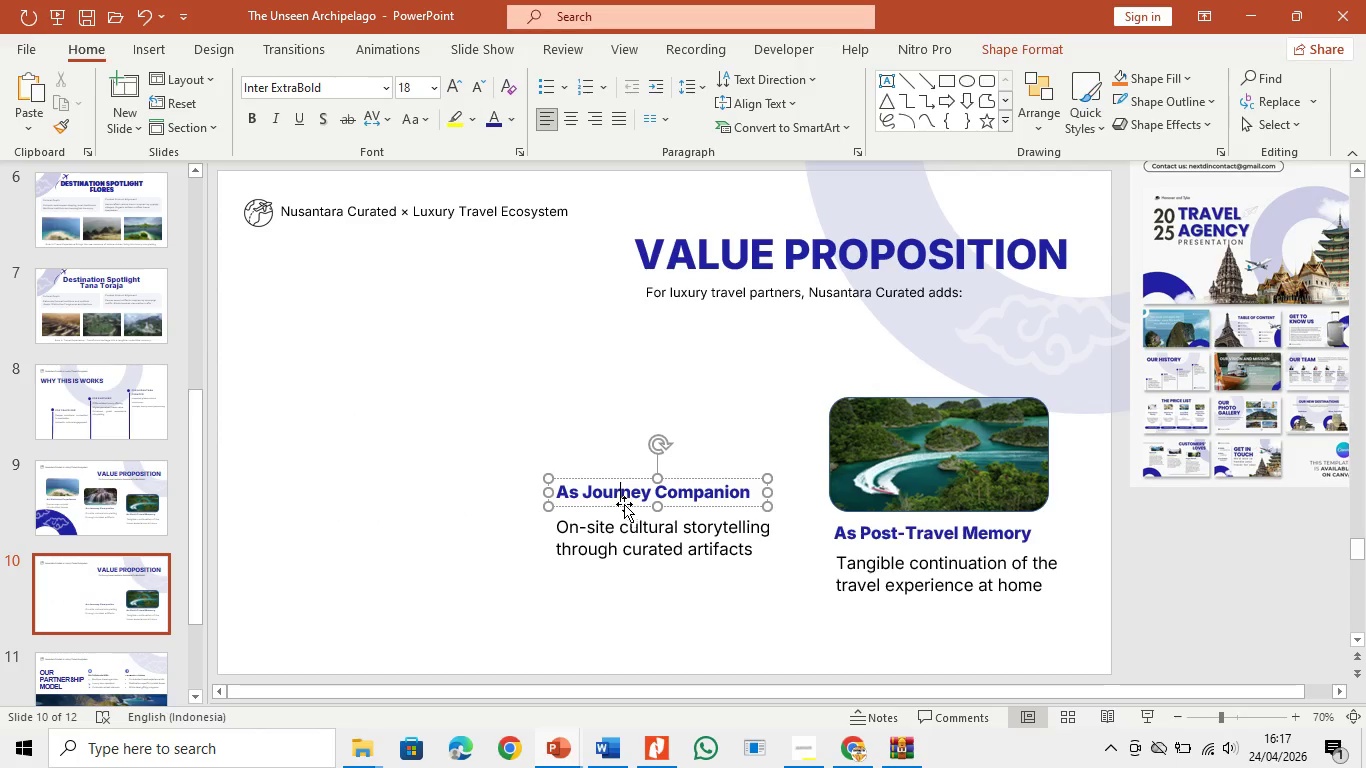 
left_click([624, 504])
 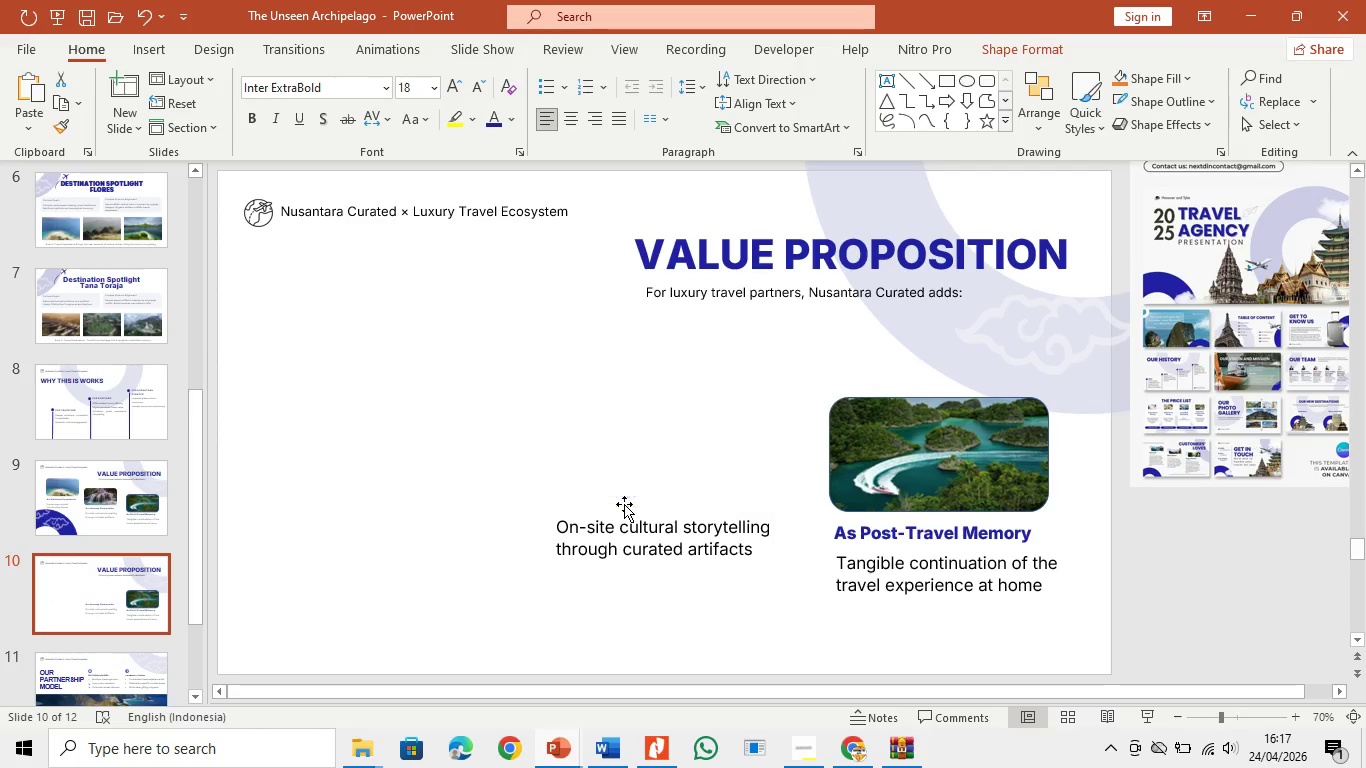 
key(Backspace)
 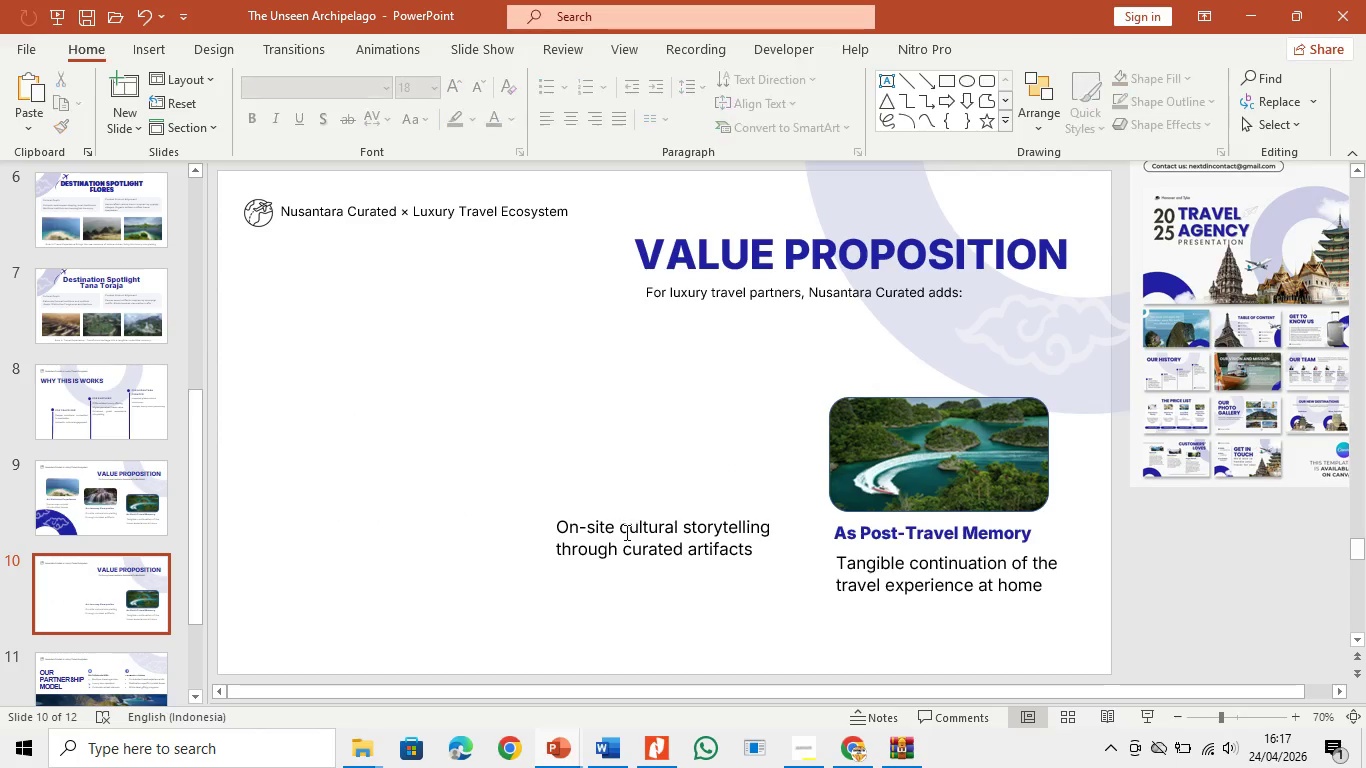 
double_click([625, 532])
 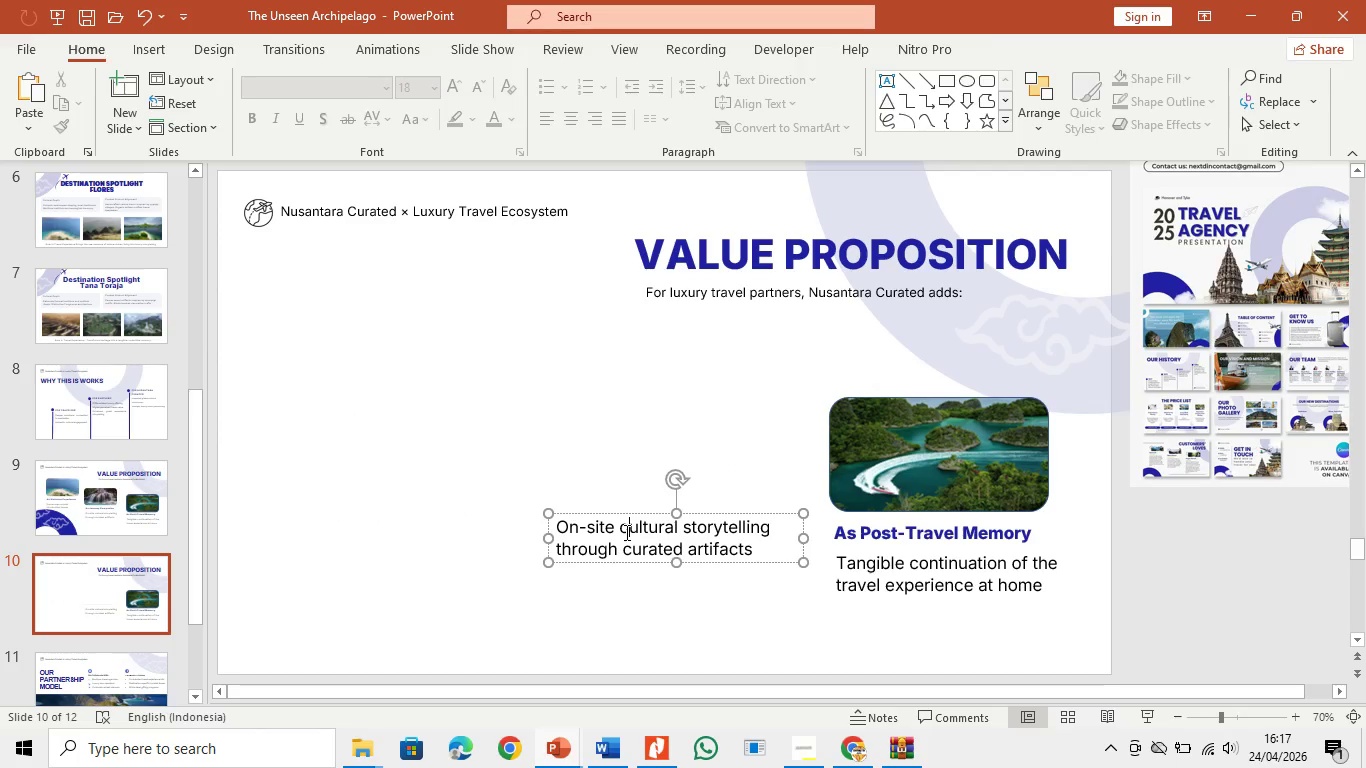 
key(Backspace)
 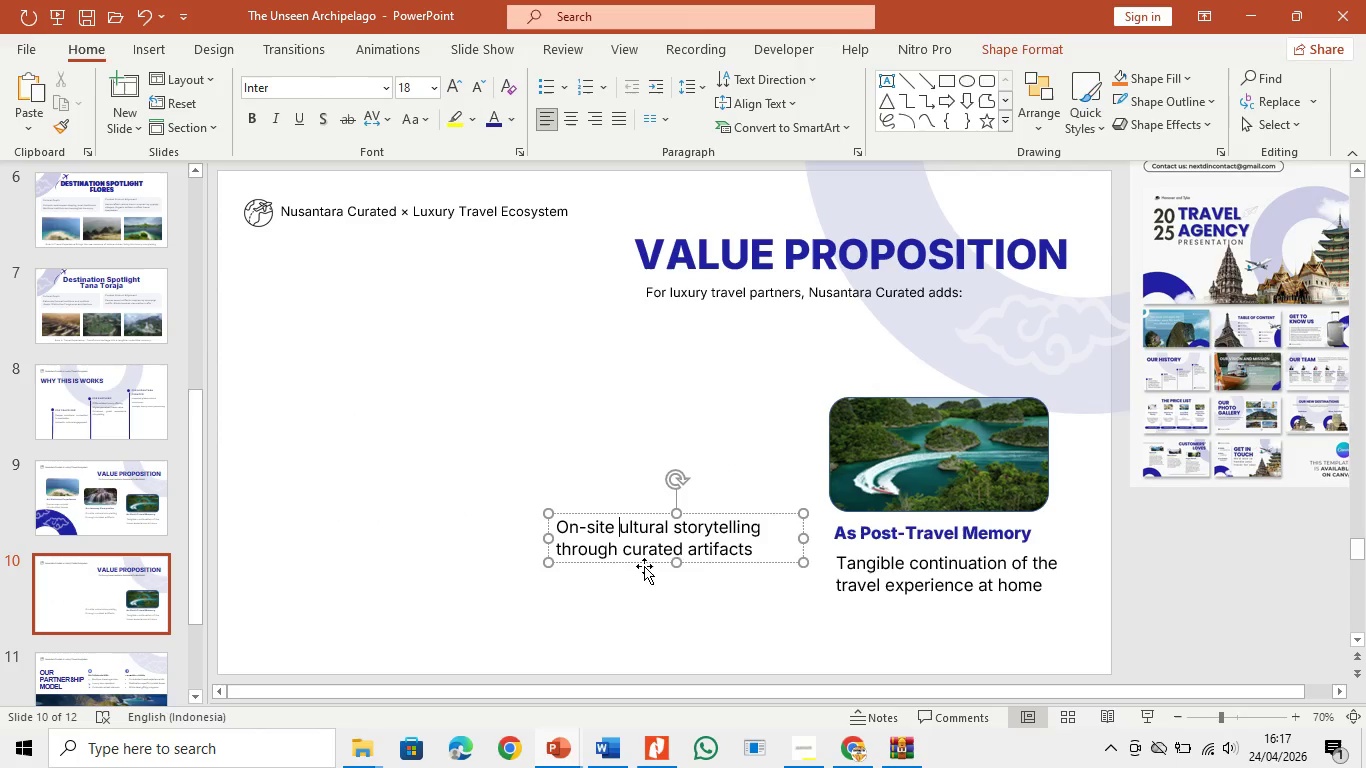 
left_click([644, 566])
 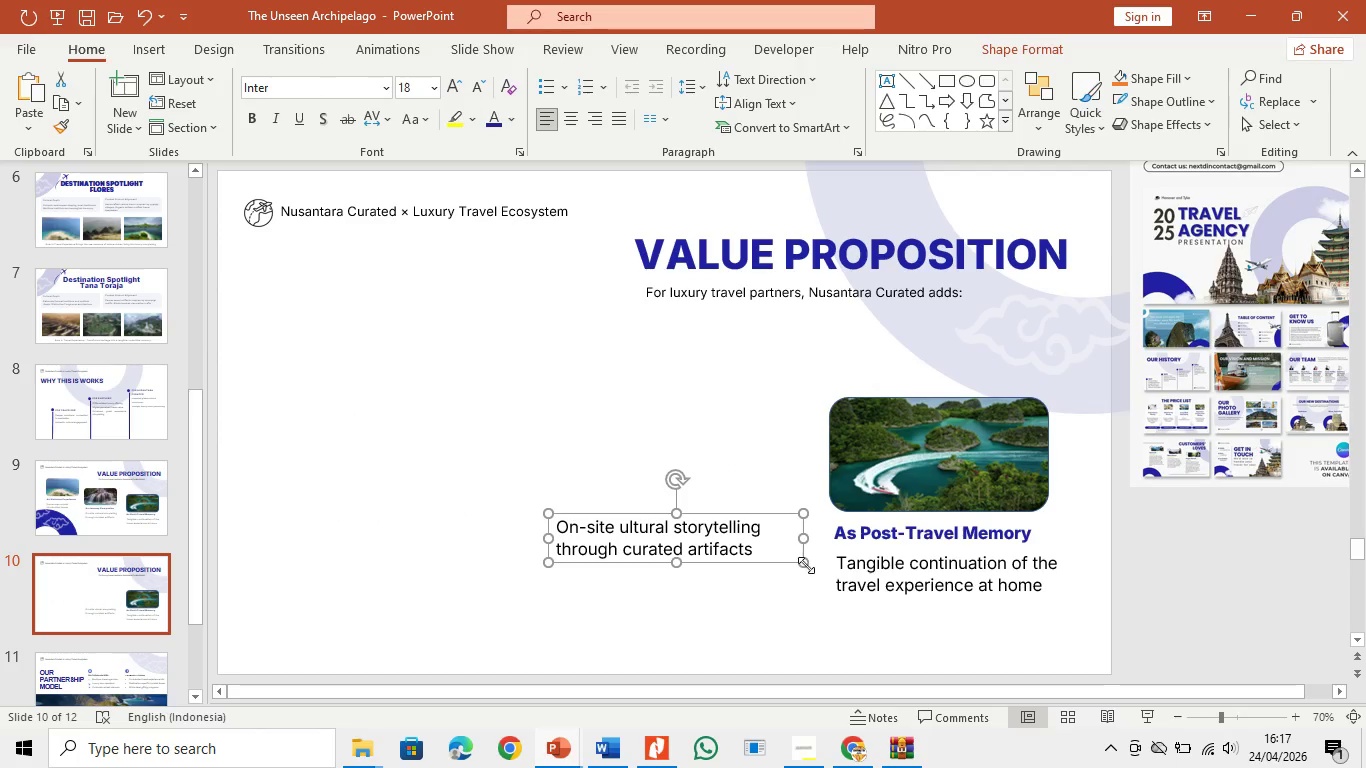 
left_click([783, 566])
 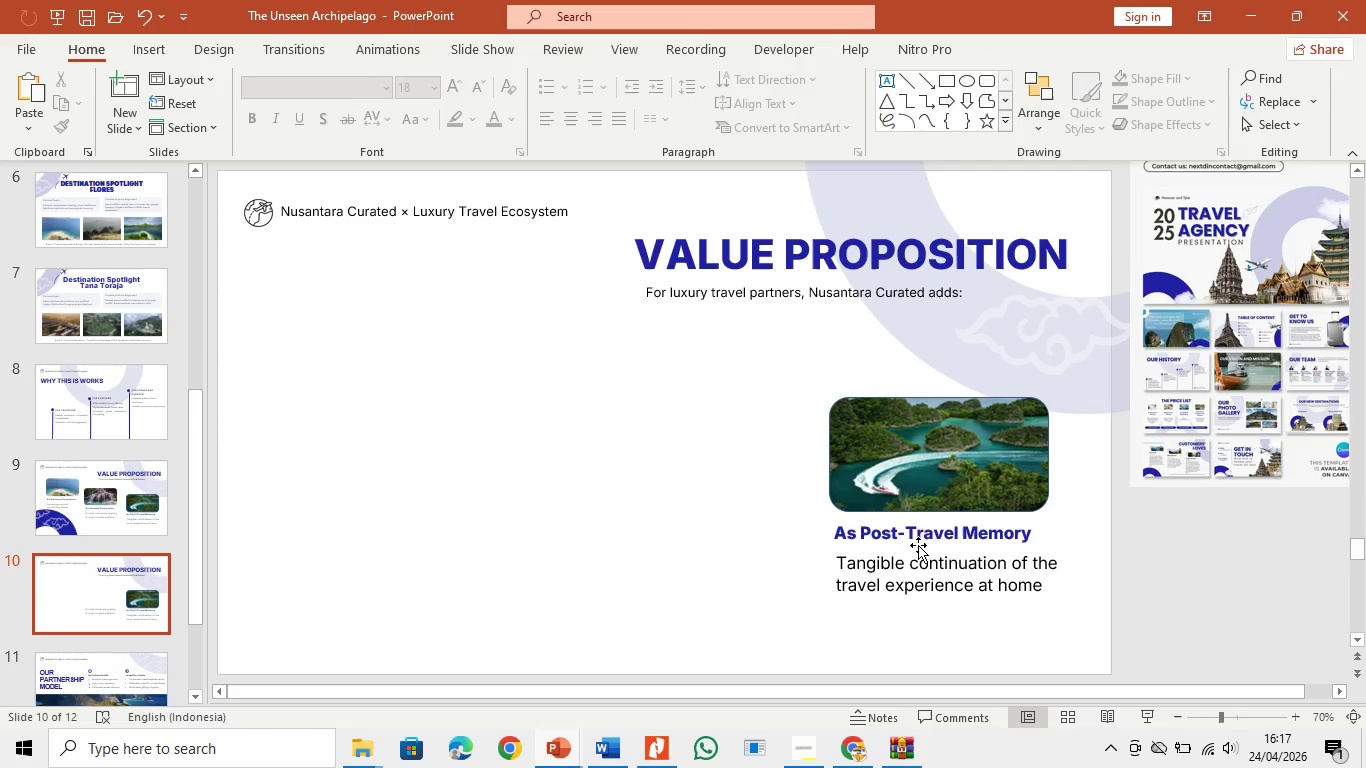 
key(Backspace)
 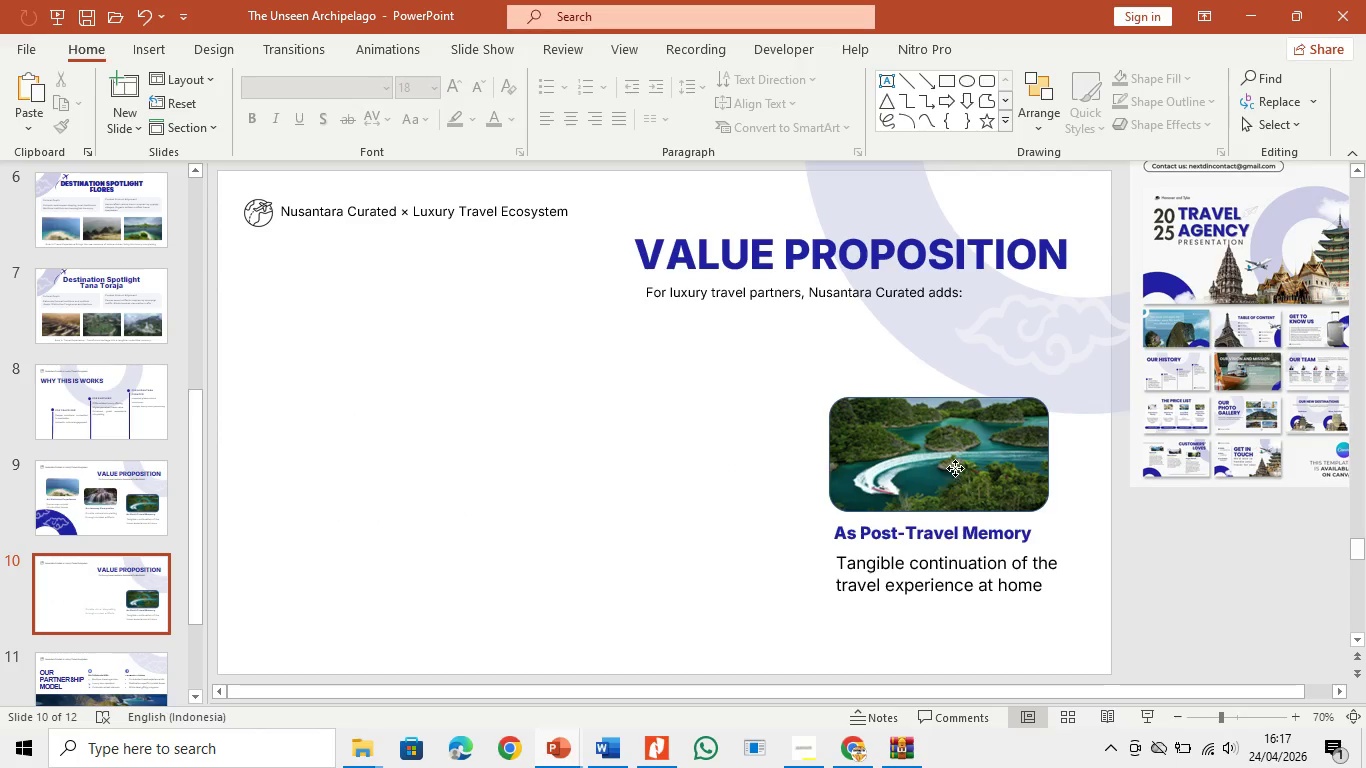 
left_click([955, 468])
 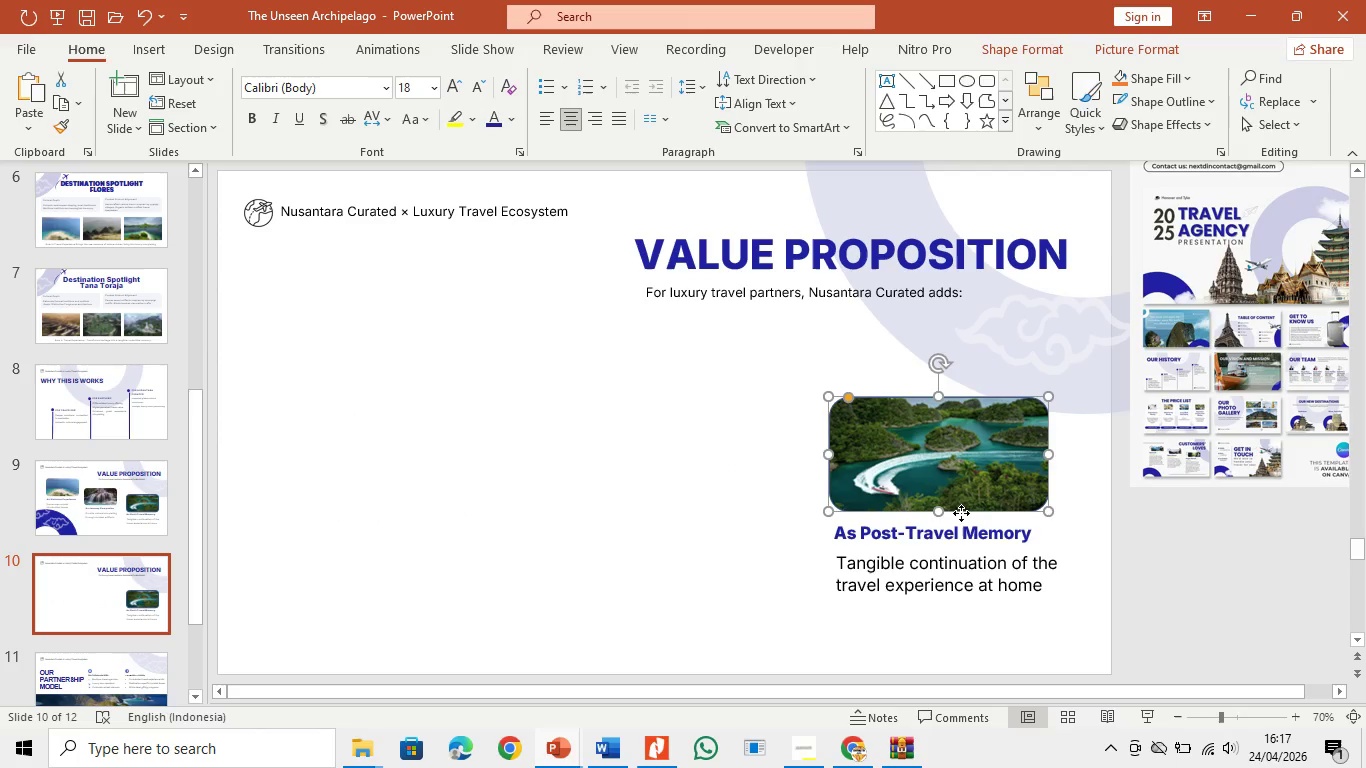 
left_click([961, 513])
 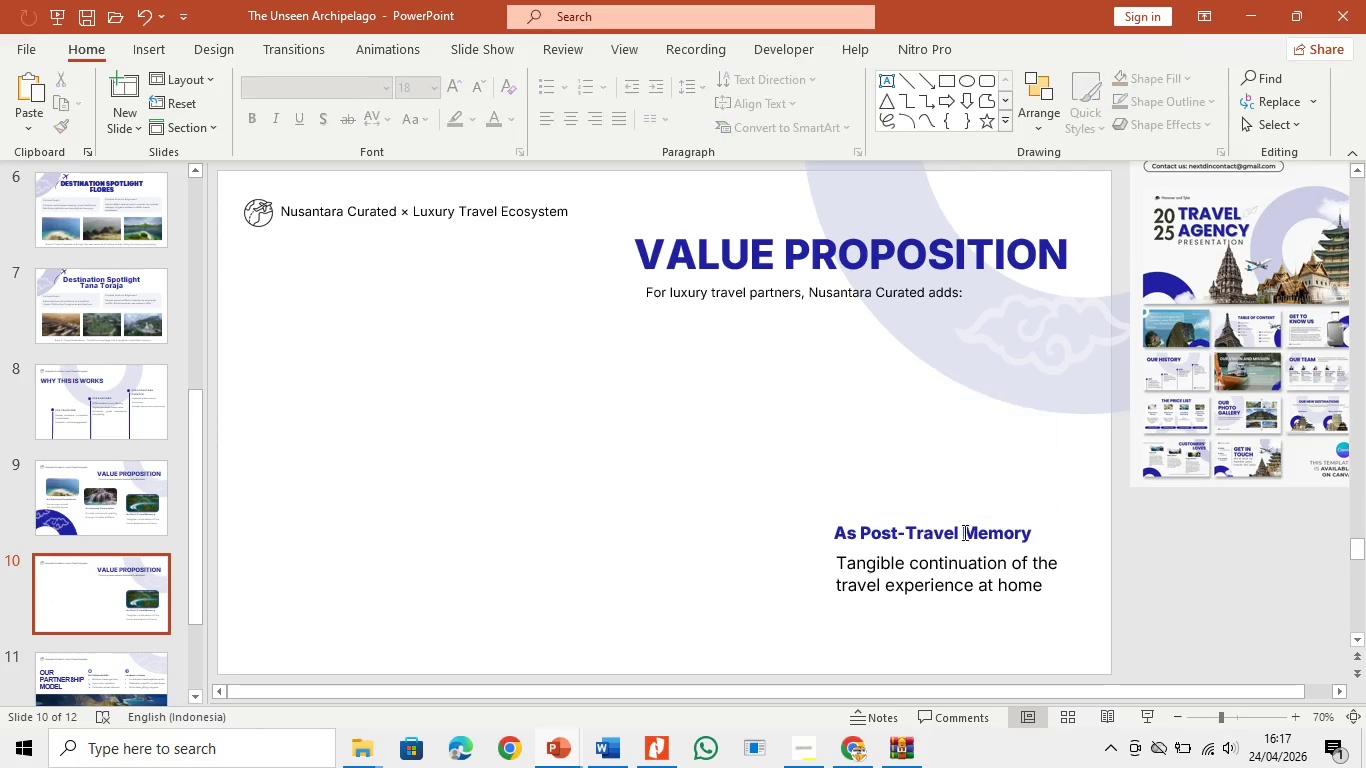 
key(Backspace)
 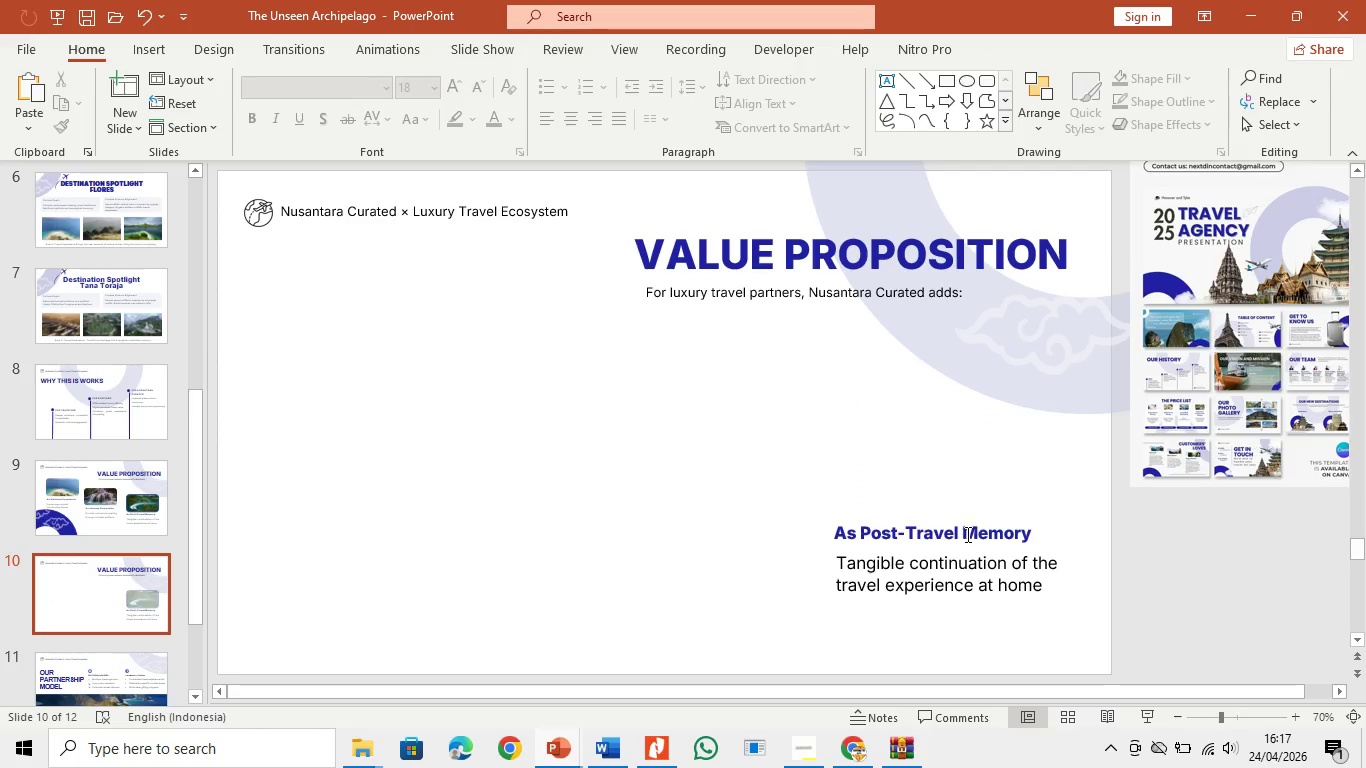 
left_click([966, 534])
 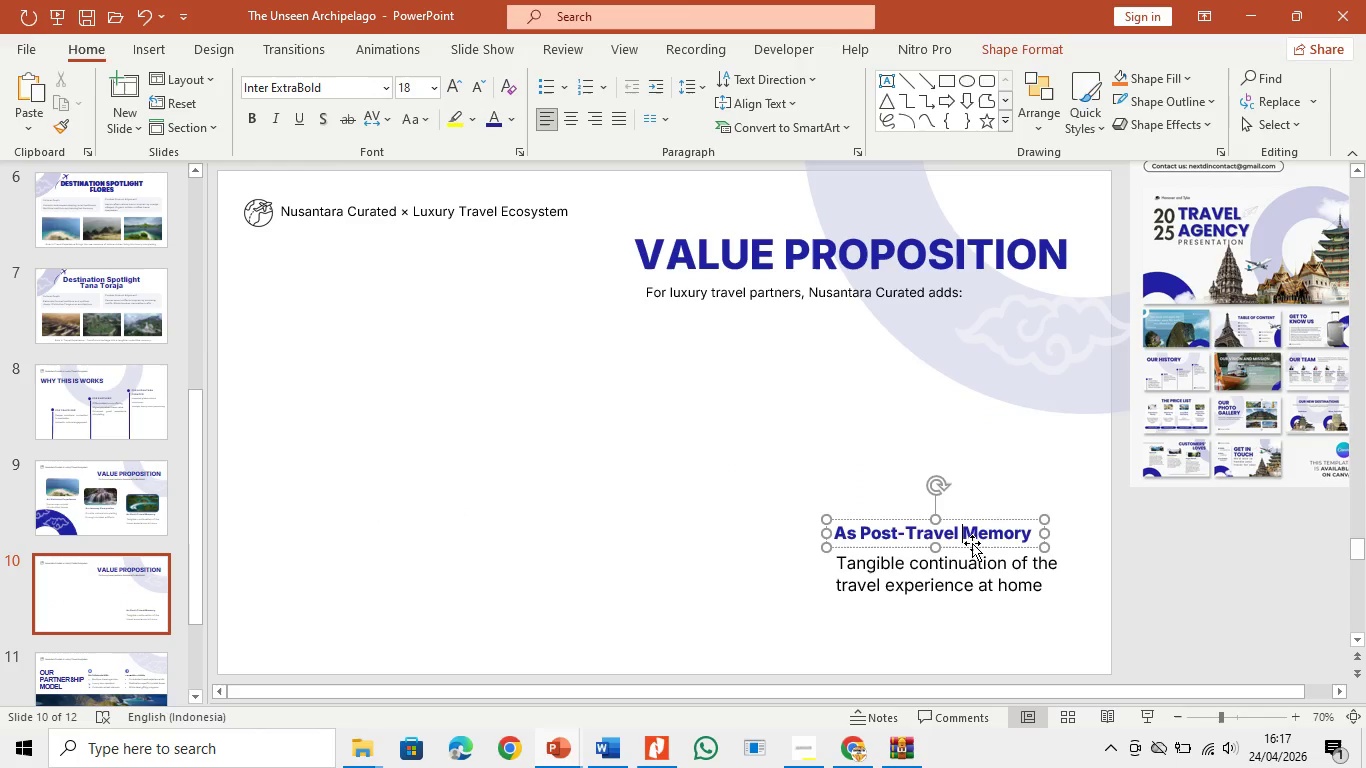 
left_click([974, 546])
 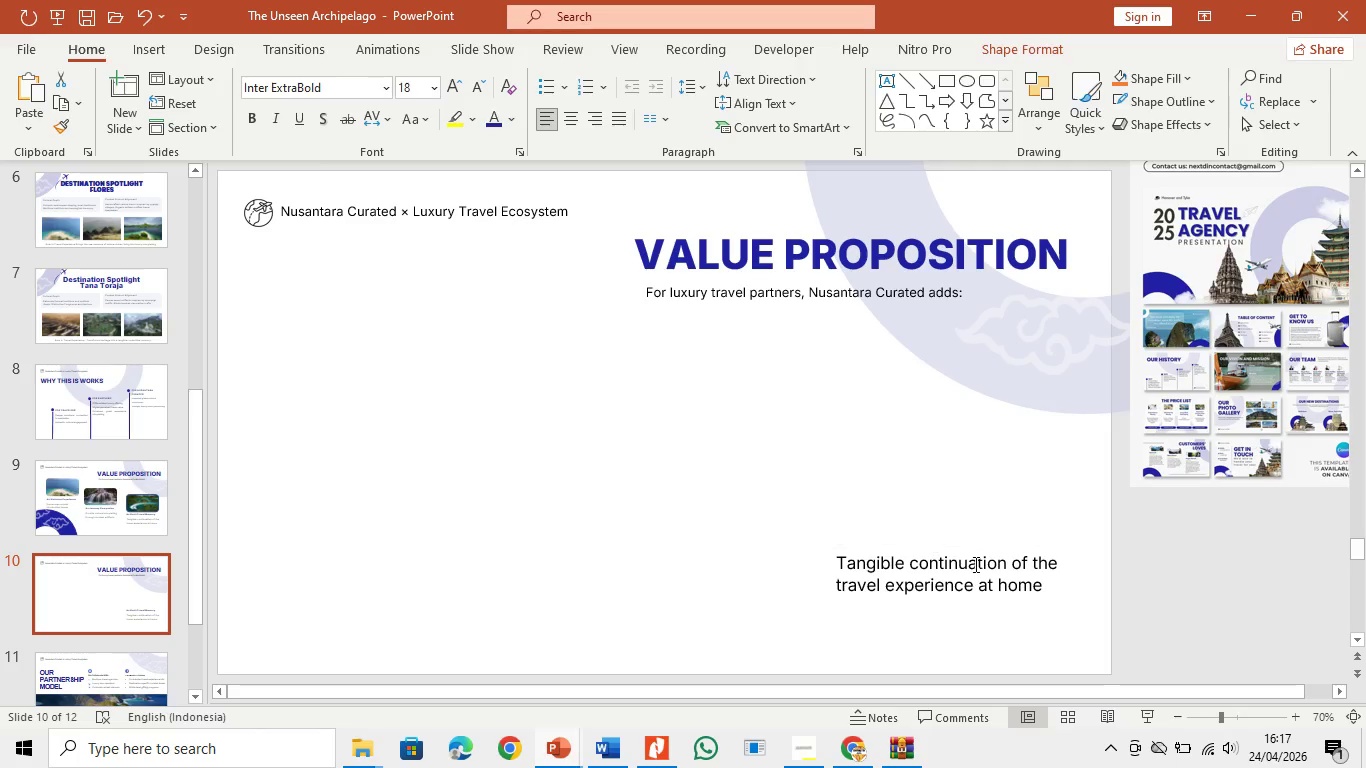 
key(Backspace)
 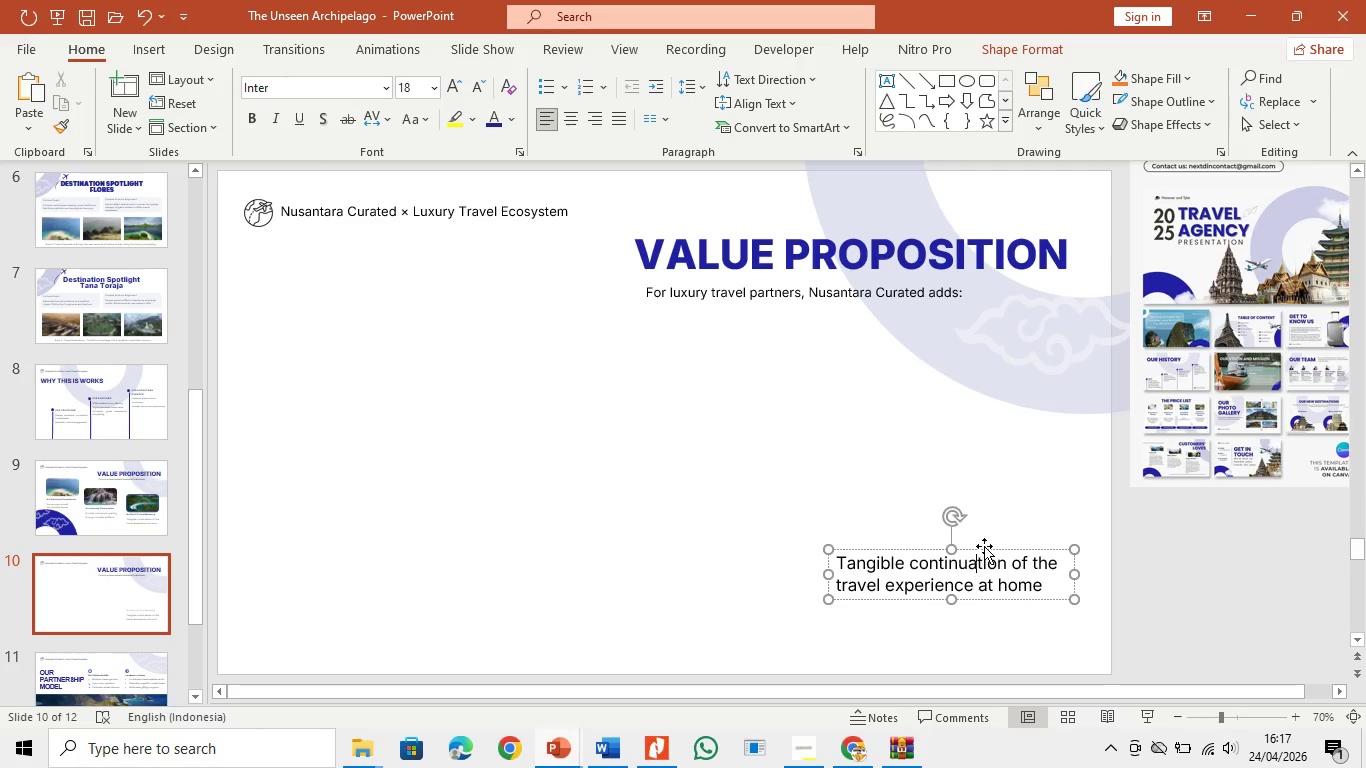 
double_click([986, 544])
 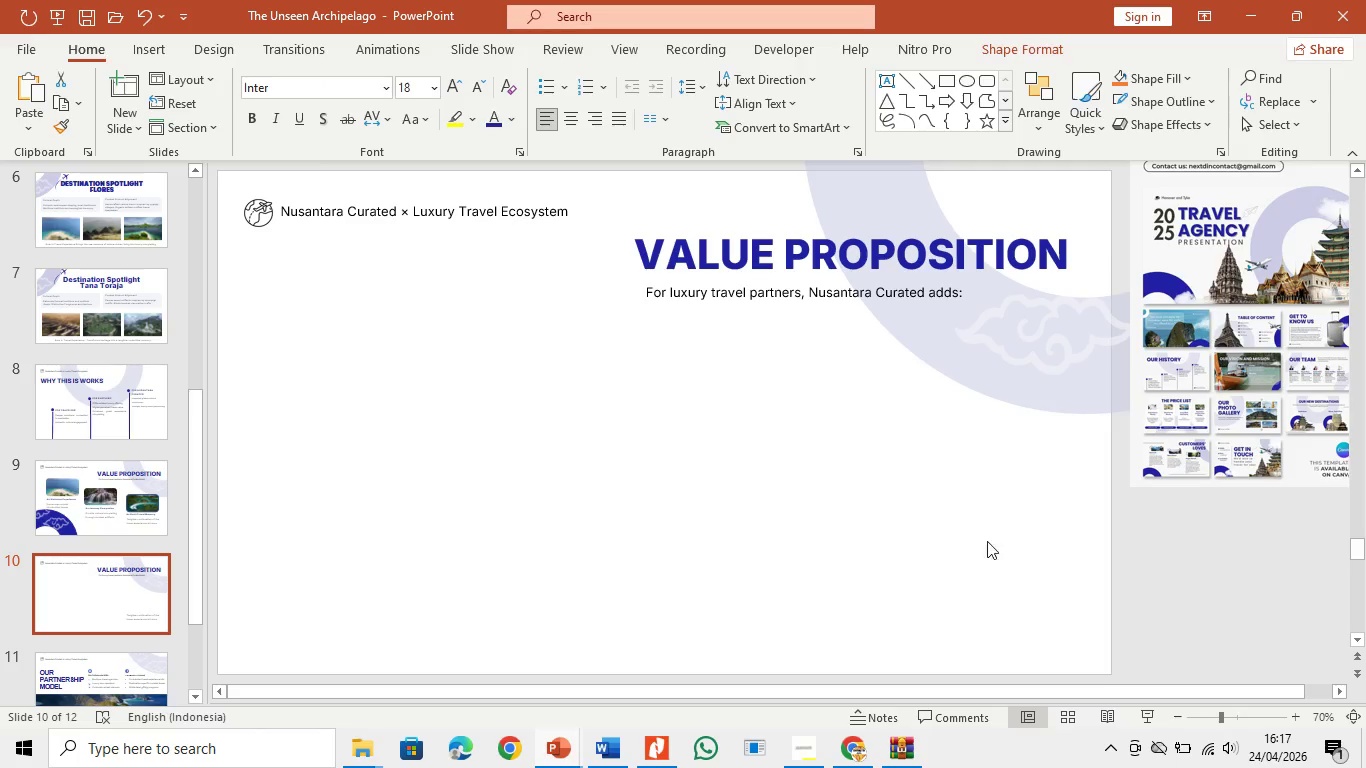 
key(Backspace)
 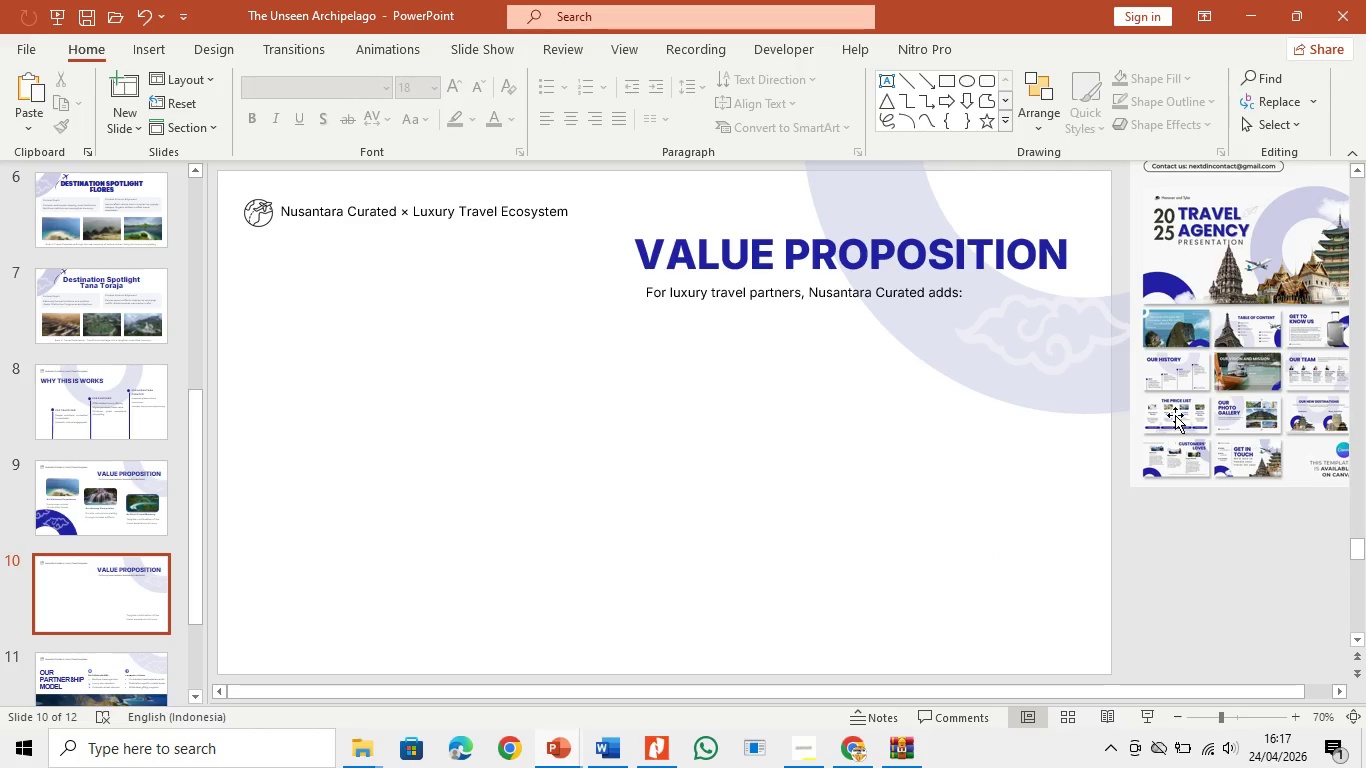 
left_click([1175, 415])
 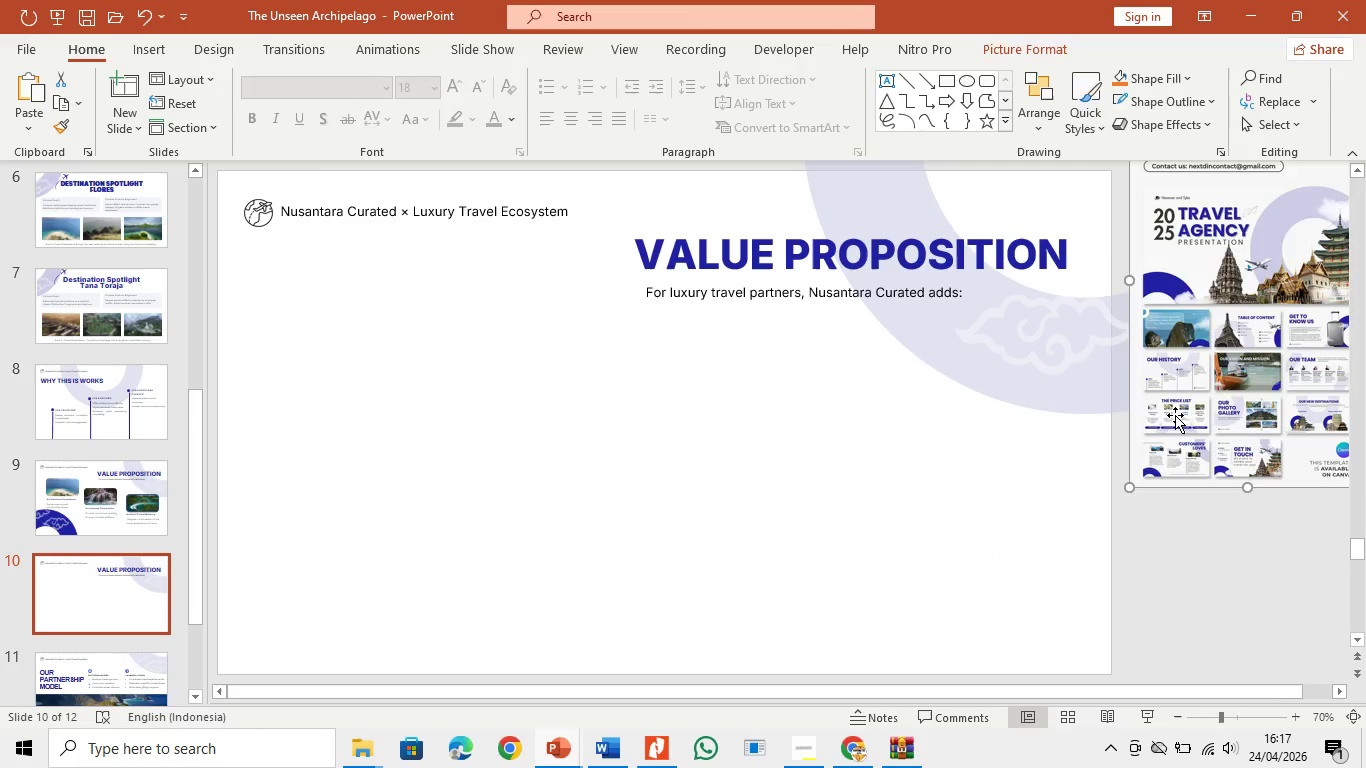 
key(Backspace)
 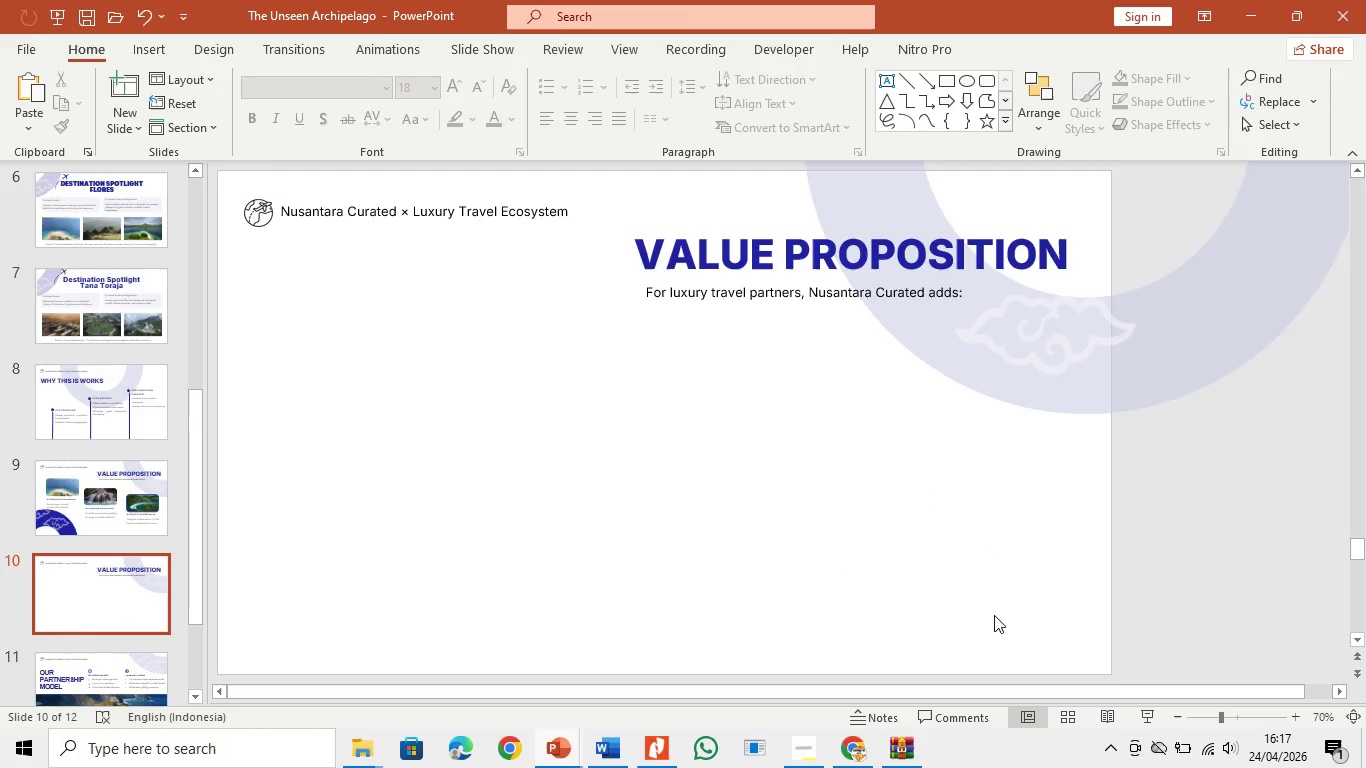 
scroll: coordinate [995, 615], scroll_direction: down, amount: 1.0
 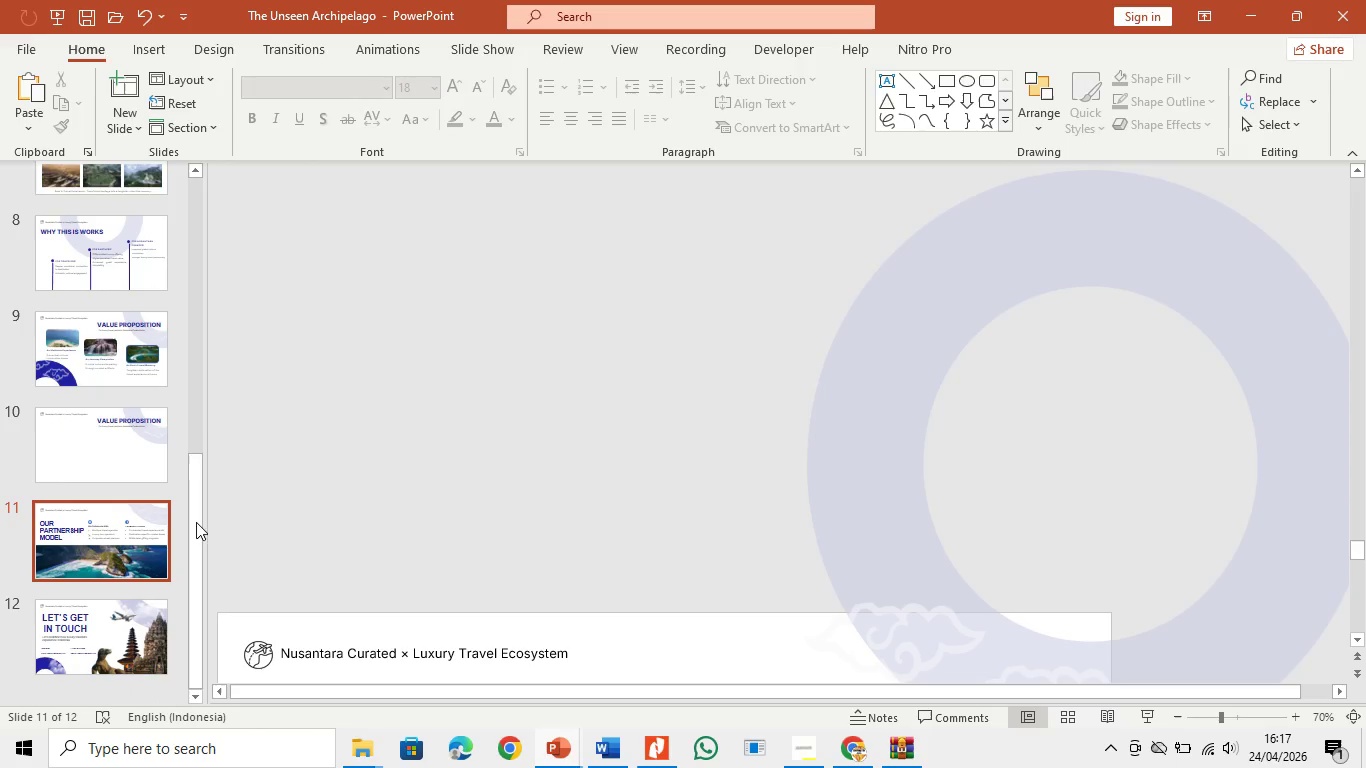 
left_click([97, 458])
 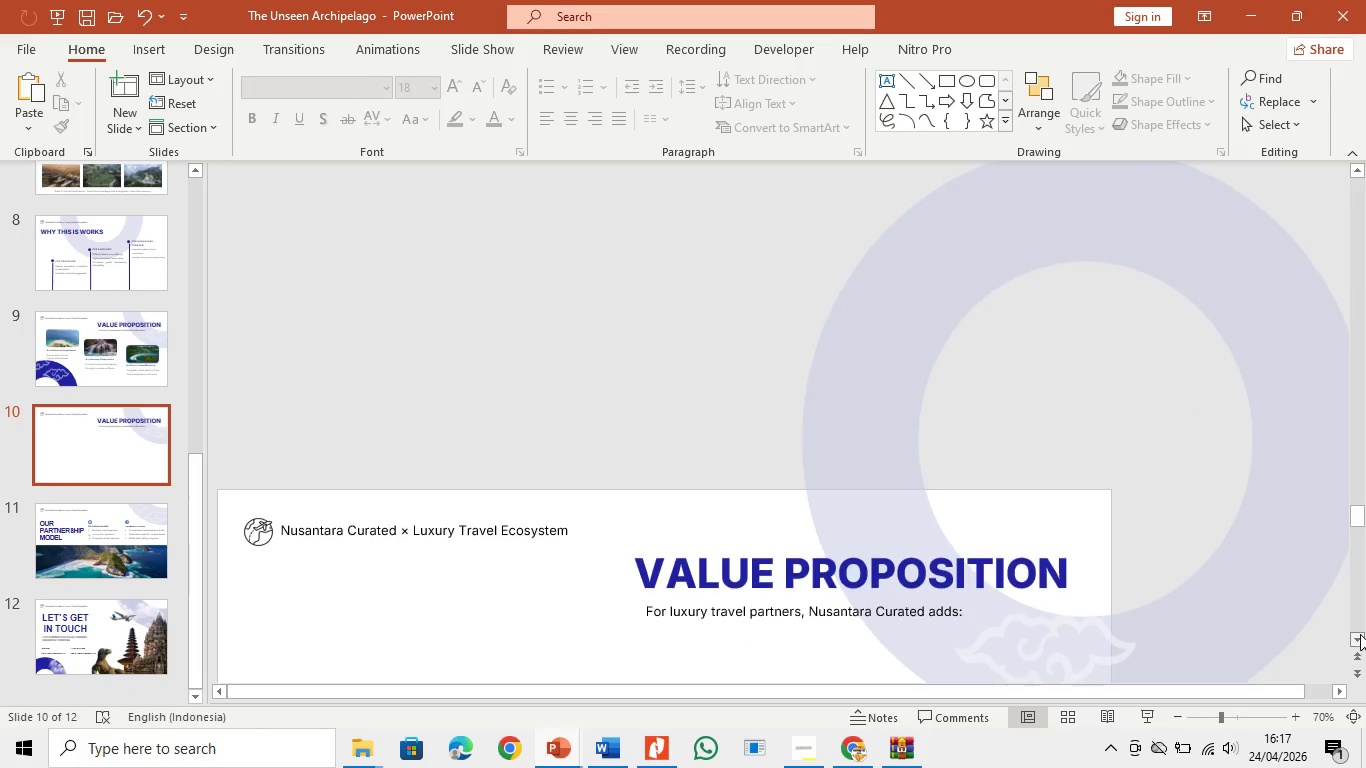 
left_click([1360, 634])
 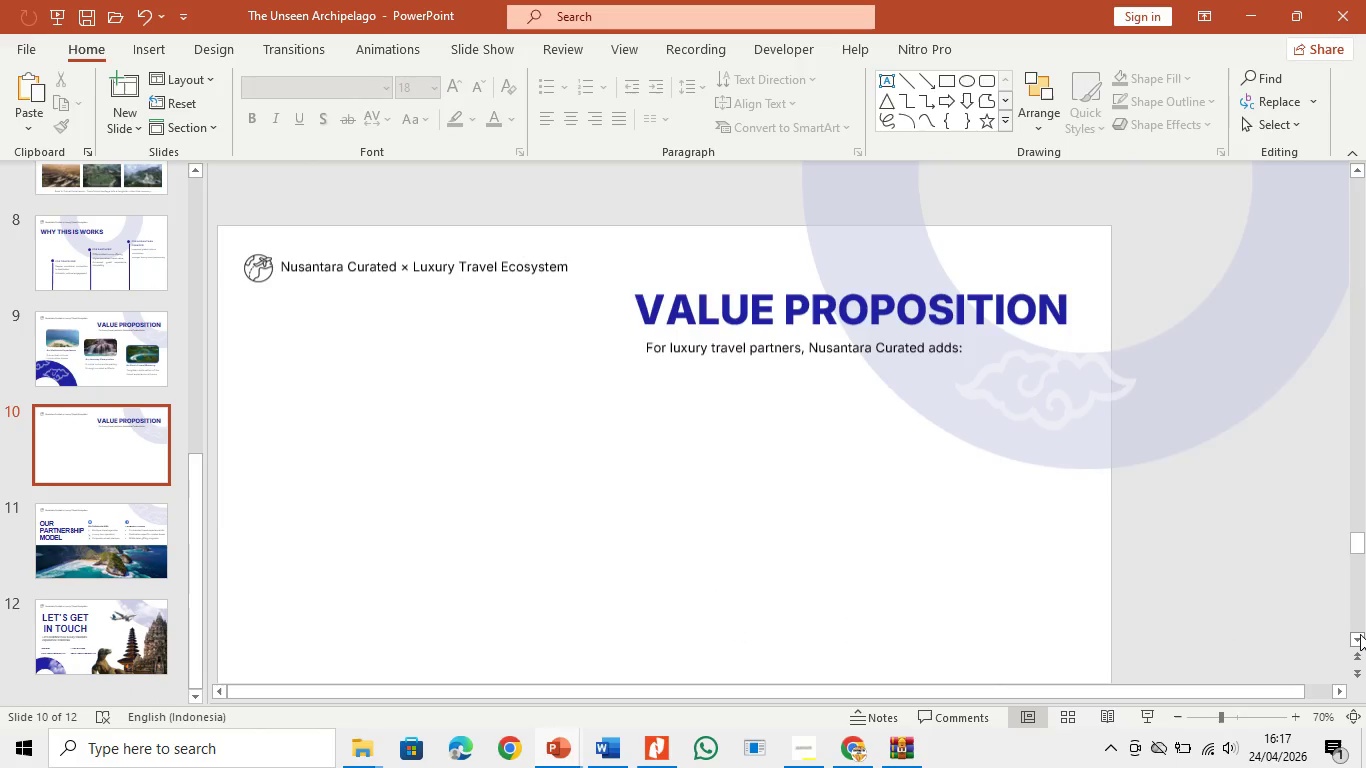 
double_click([1360, 634])
 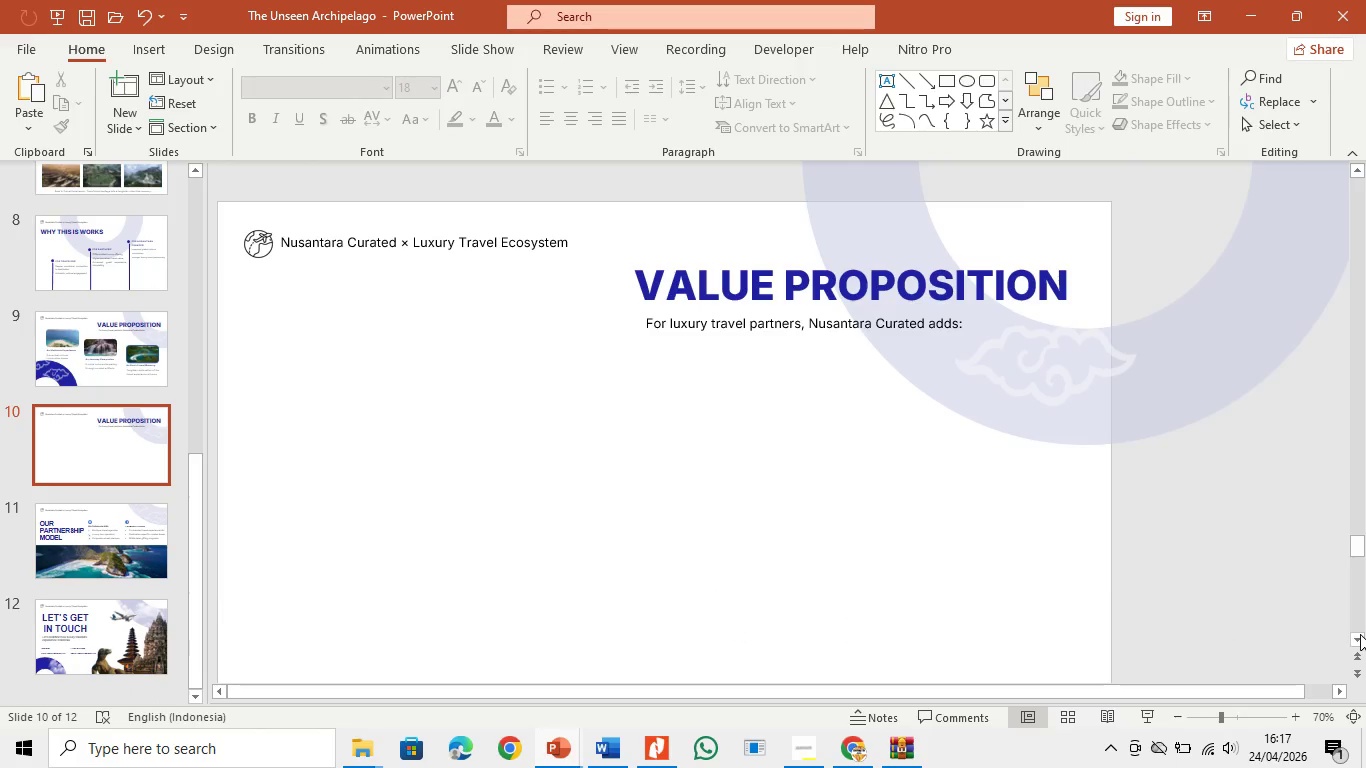 
triple_click([1360, 634])
 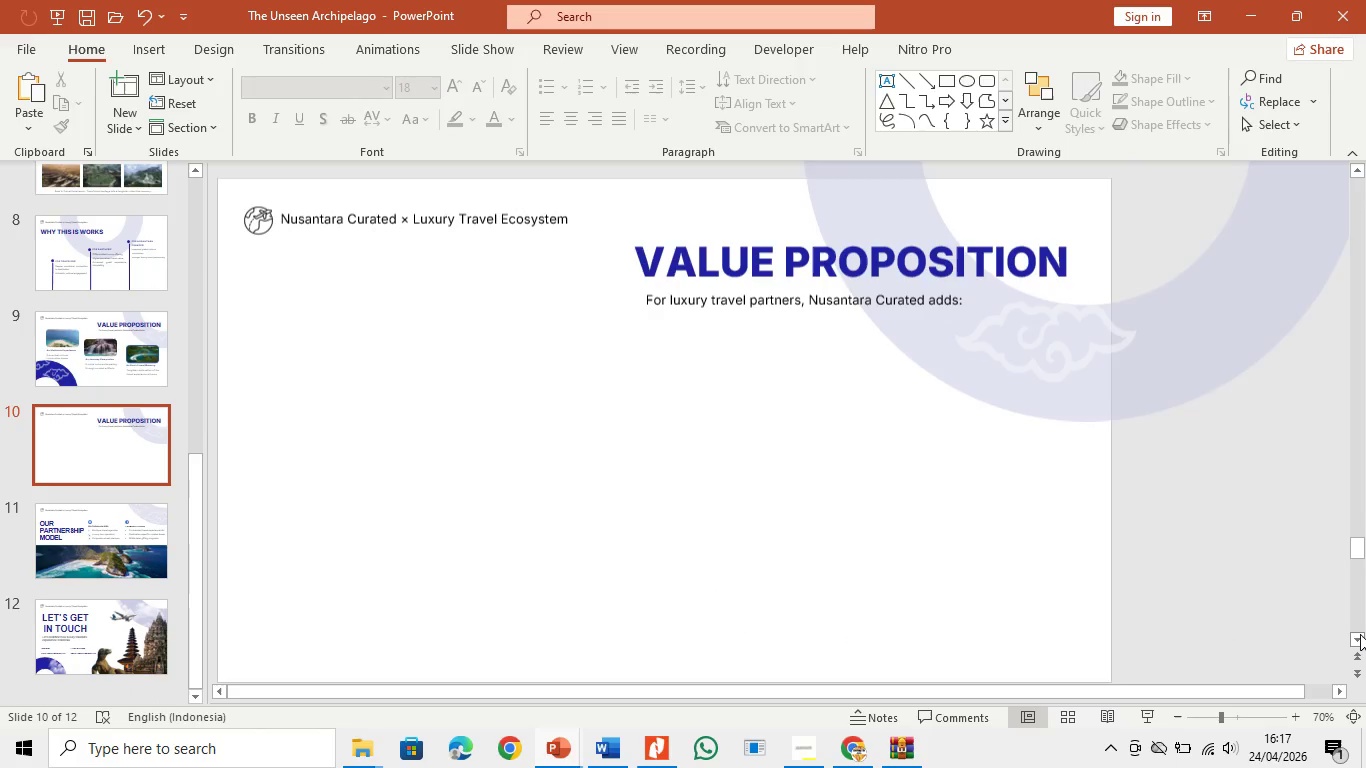 
triple_click([1360, 634])
 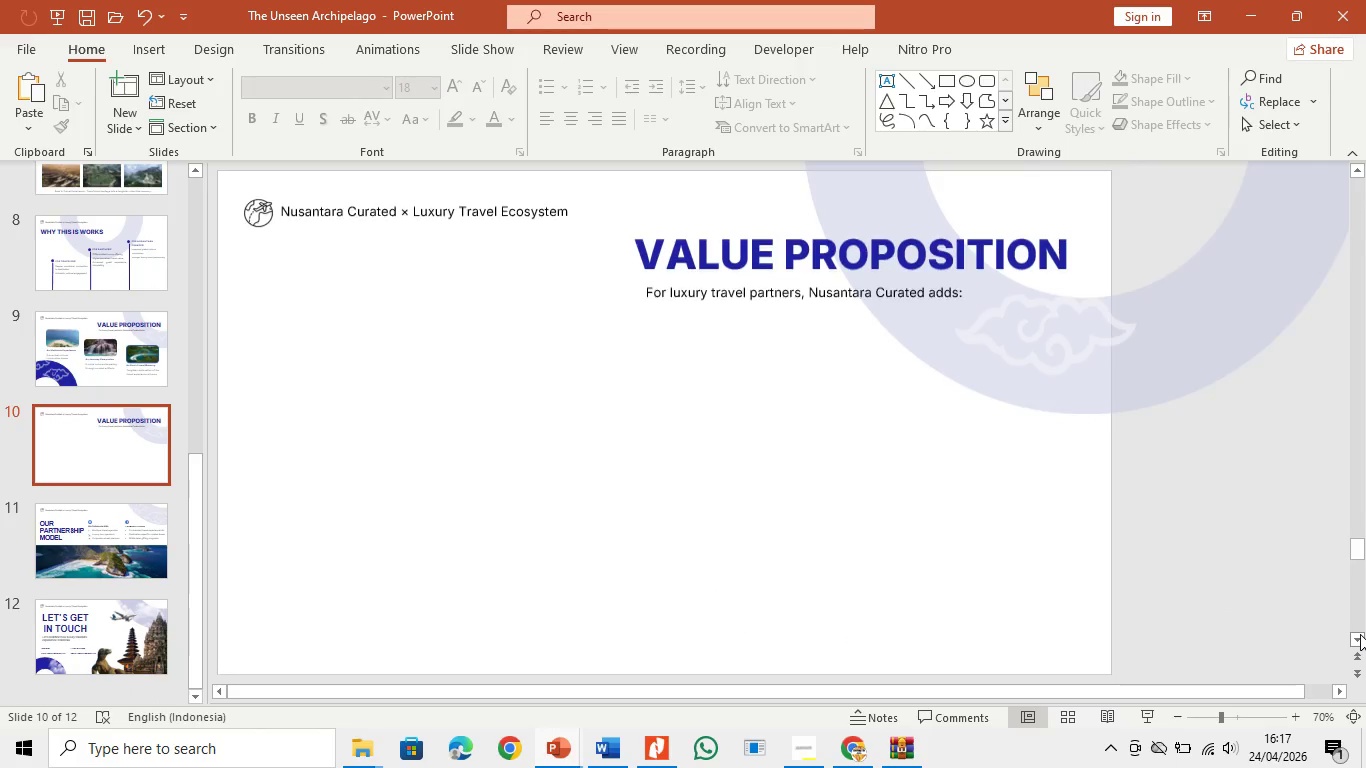 
triple_click([1360, 634])
 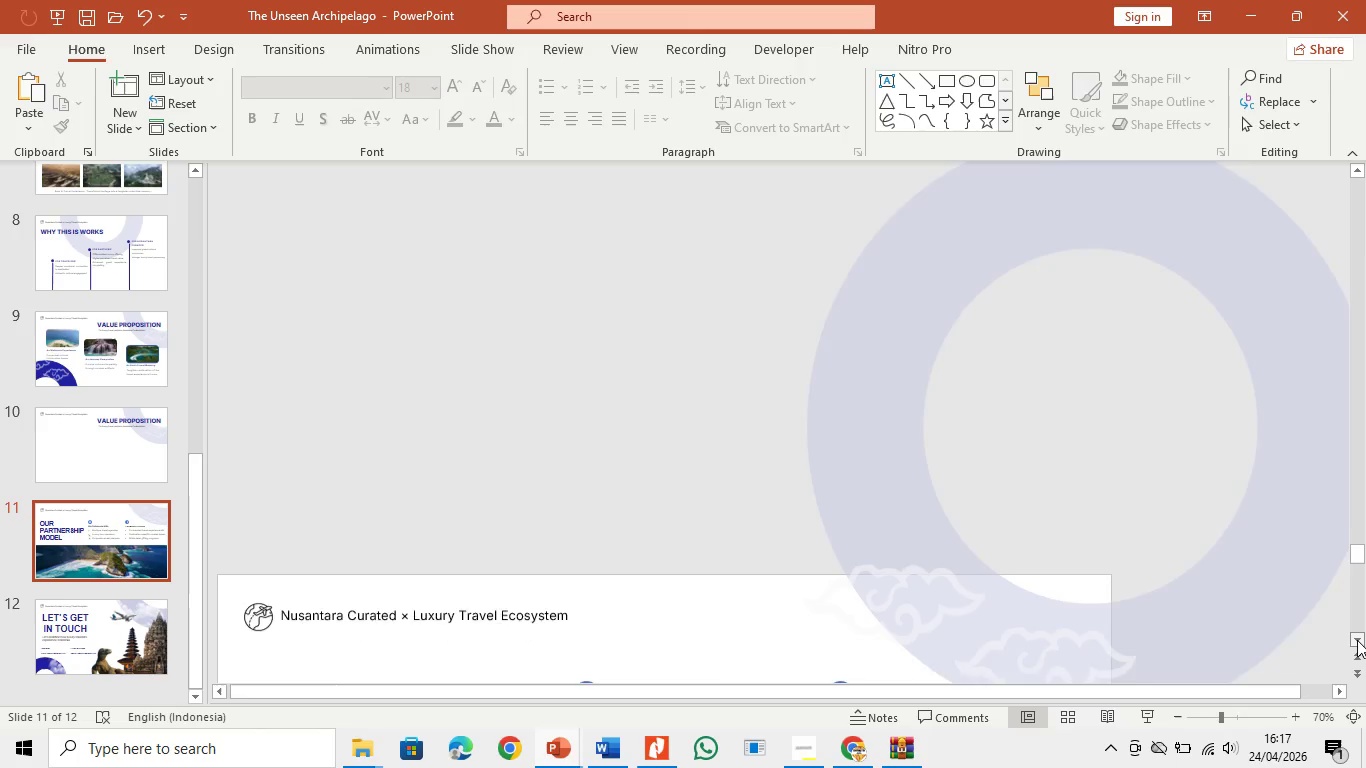 
left_click([1357, 640])
 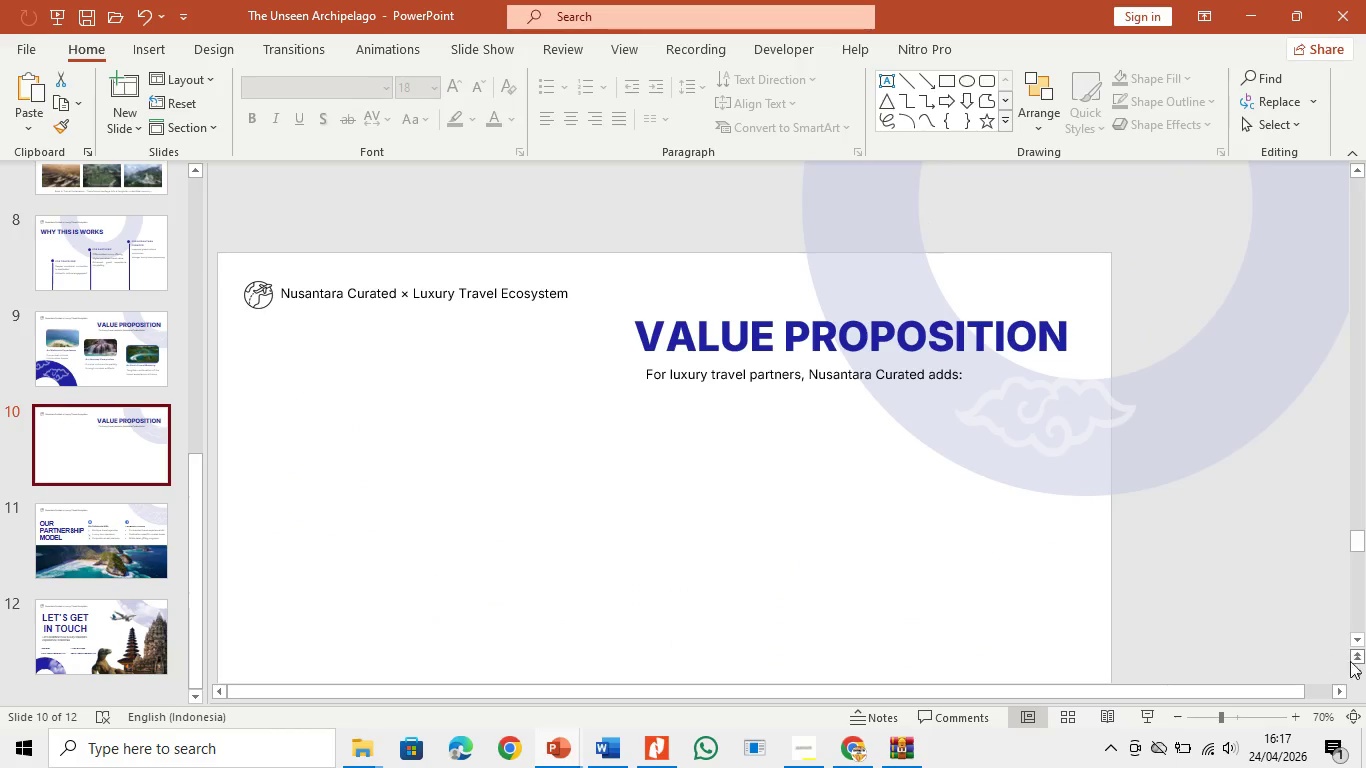 
double_click([1355, 636])
 